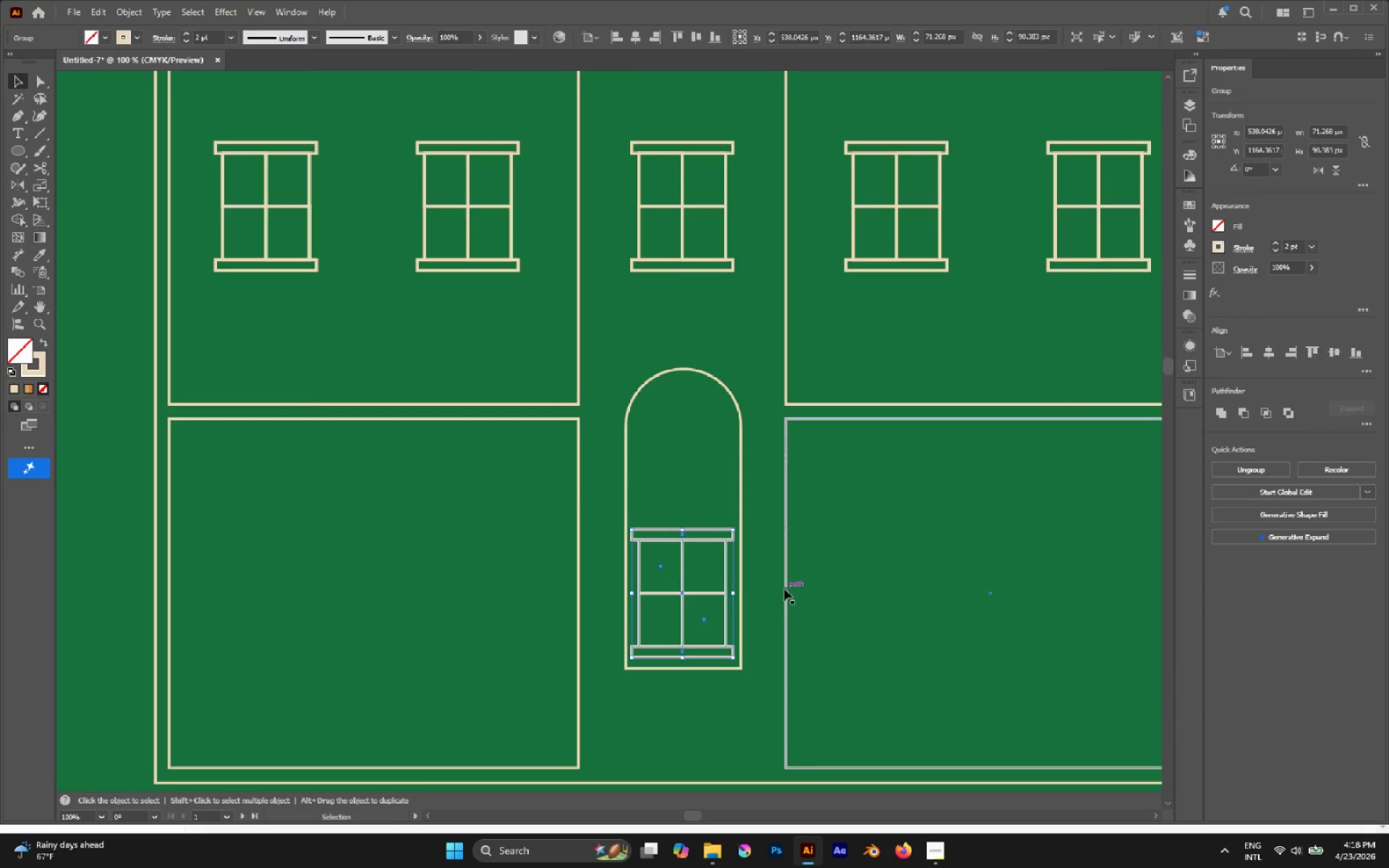 
hold_key(key=ShiftLeft, duration=3.41)
 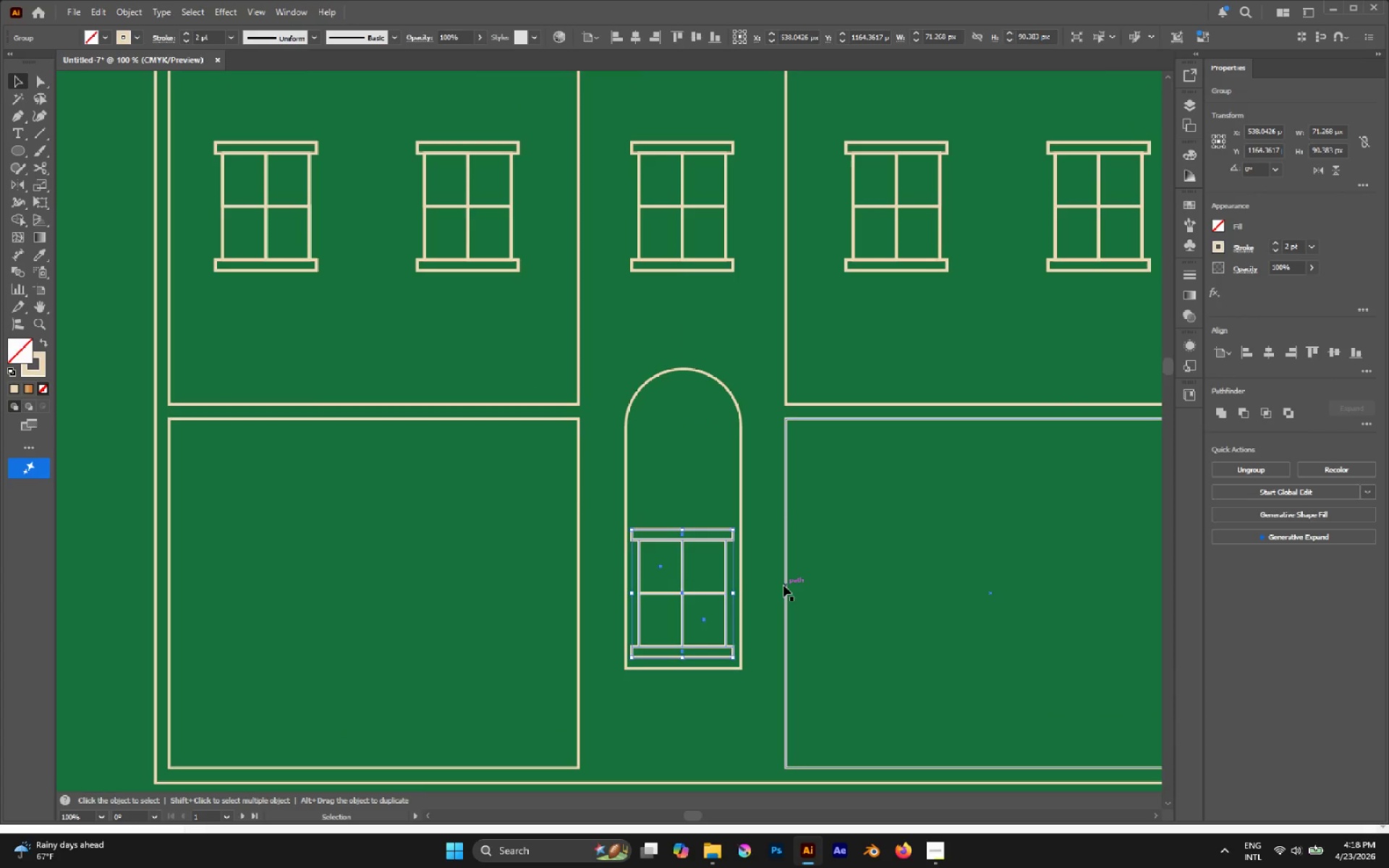 
key(A)
 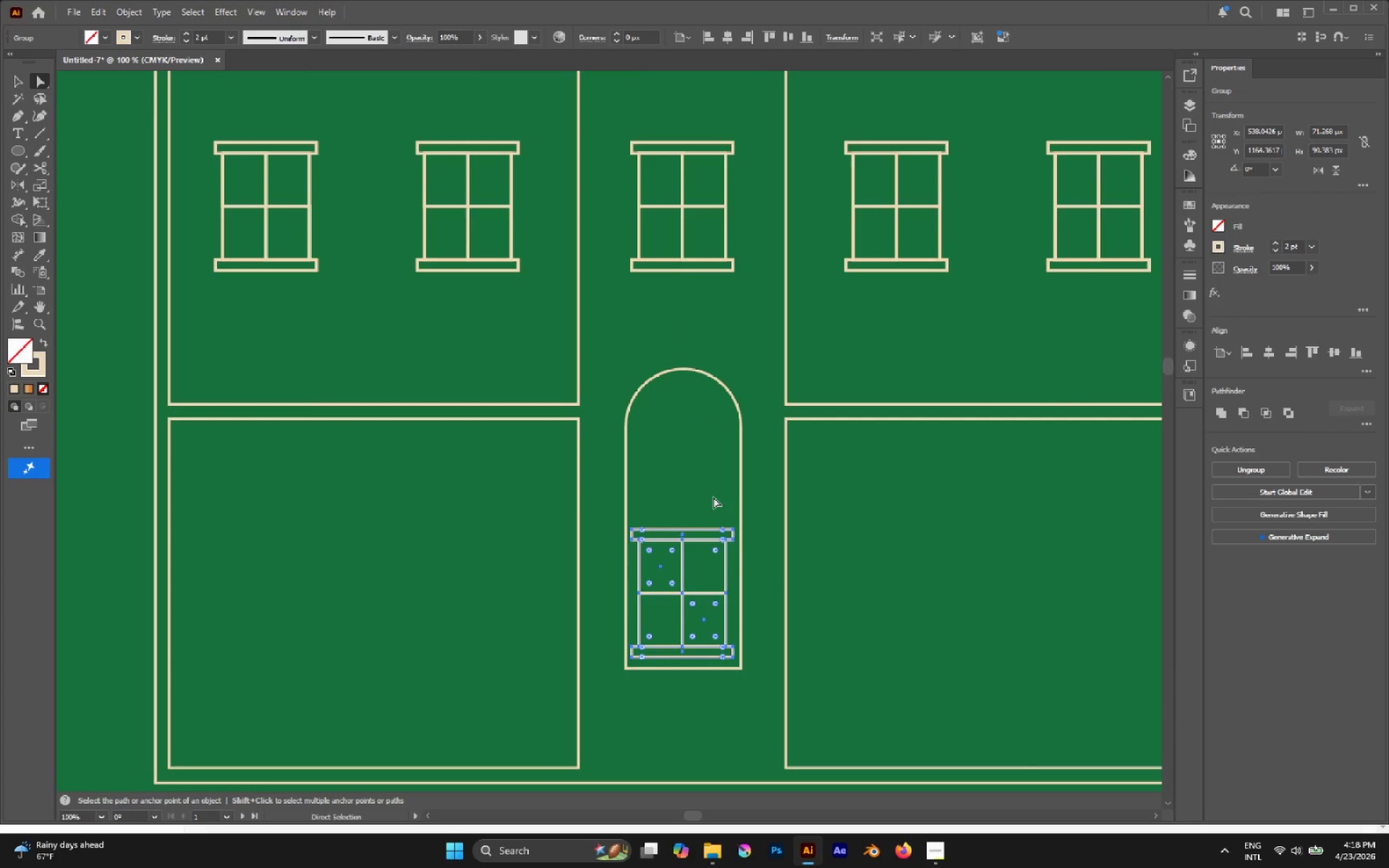 
left_click([713, 497])
 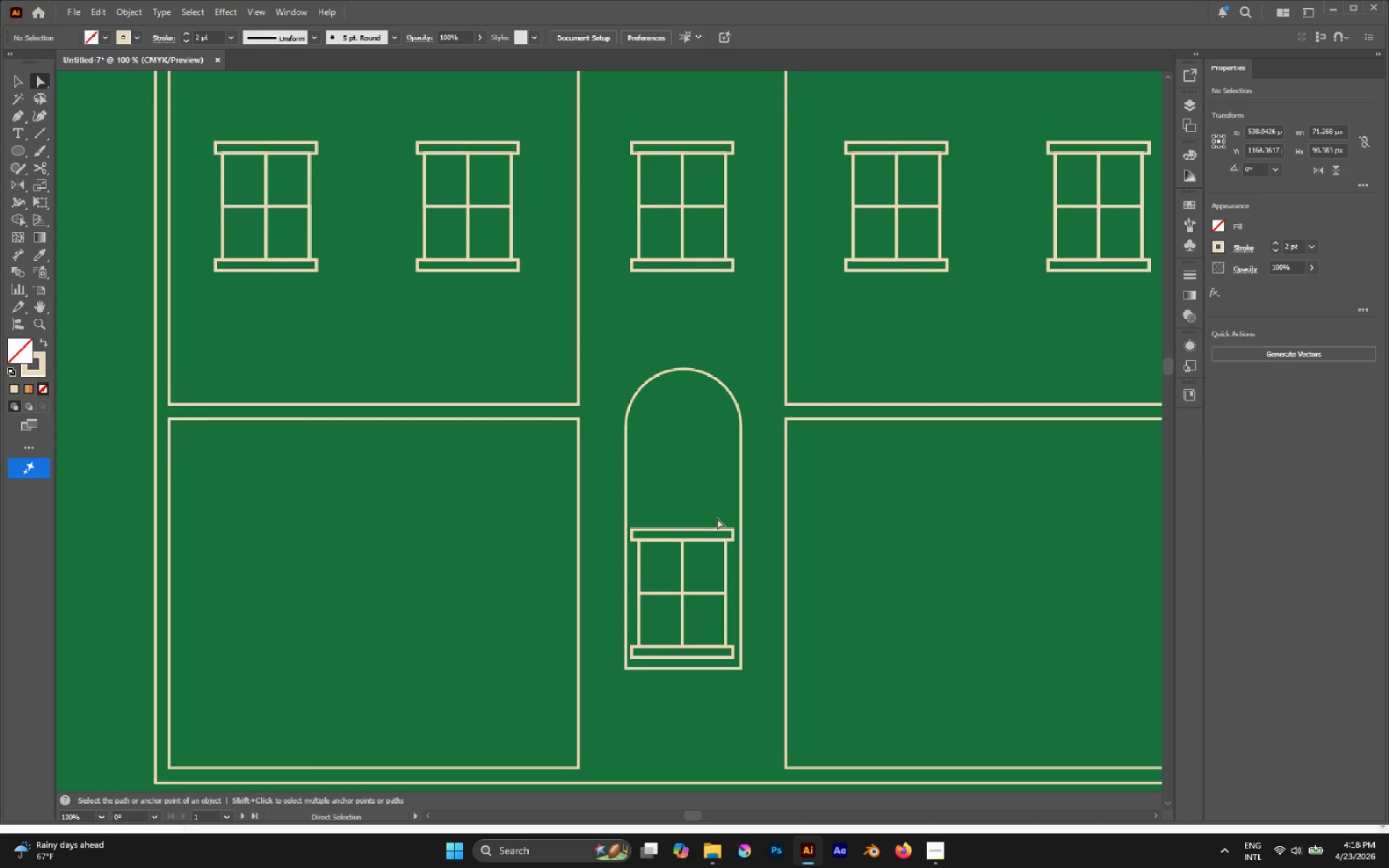 
hold_key(key=AltLeft, duration=0.94)
left_click([710, 527])
 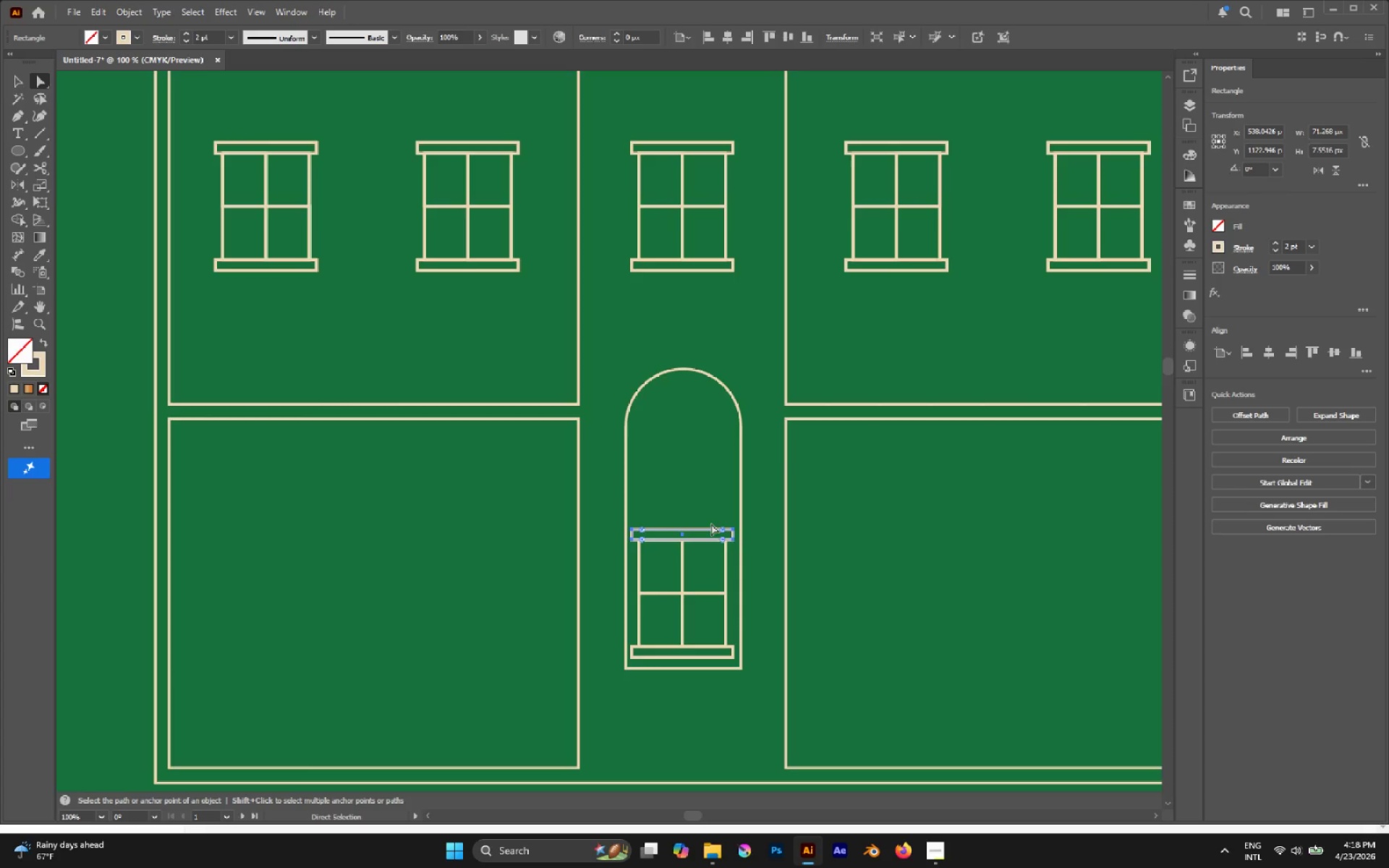 
key(Delete)
 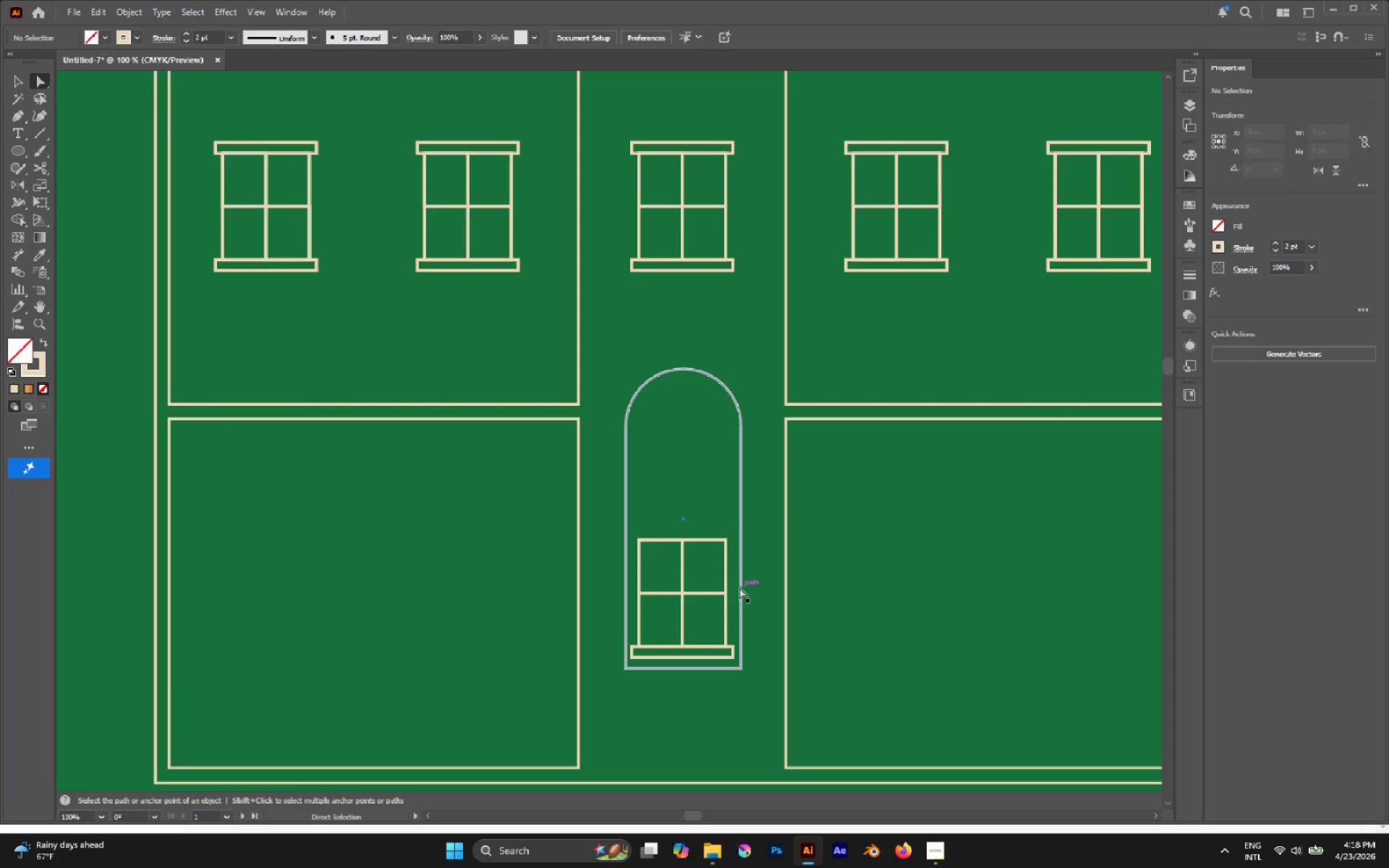 
key(Control+Z)
 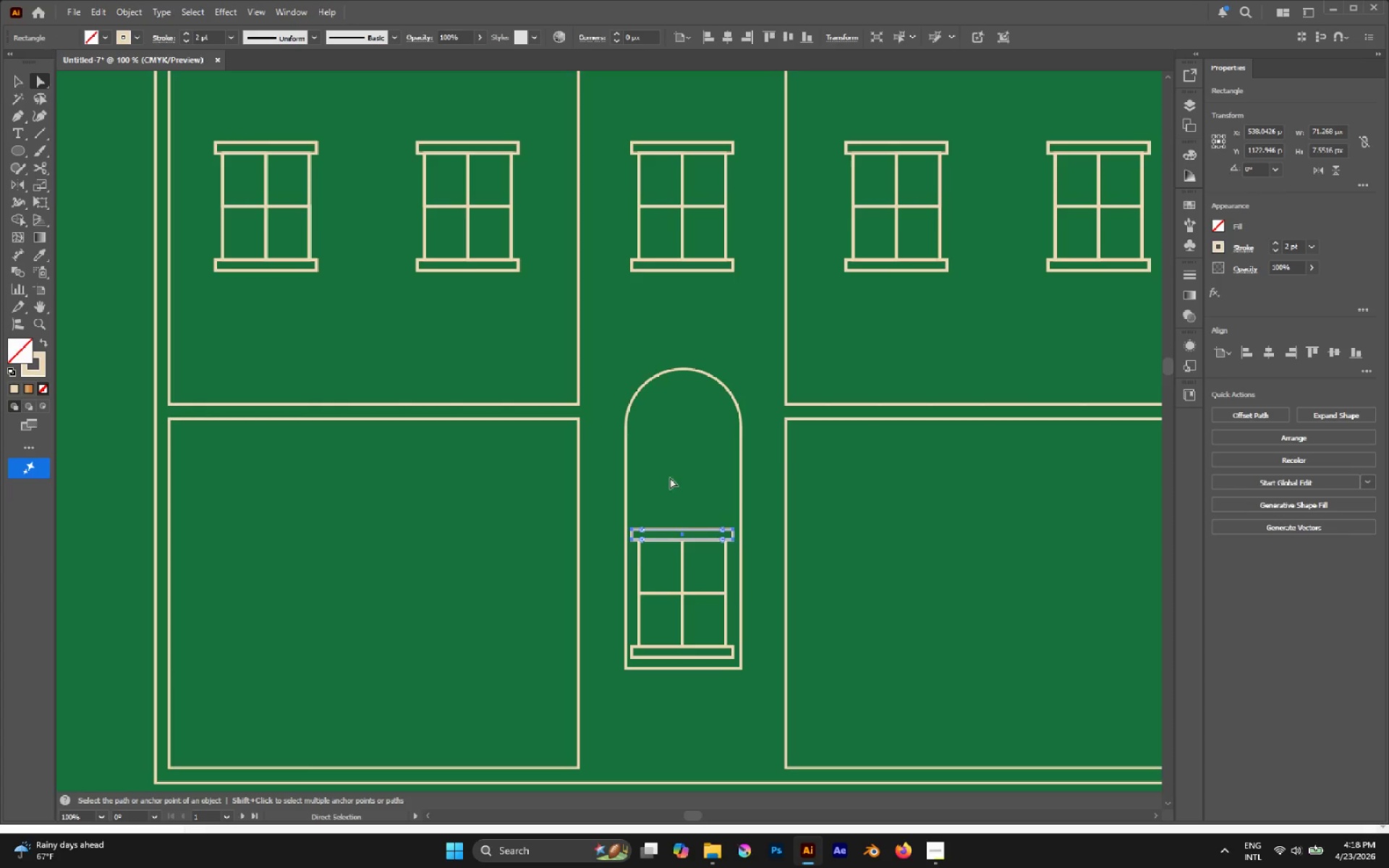 
left_click([666, 460])
 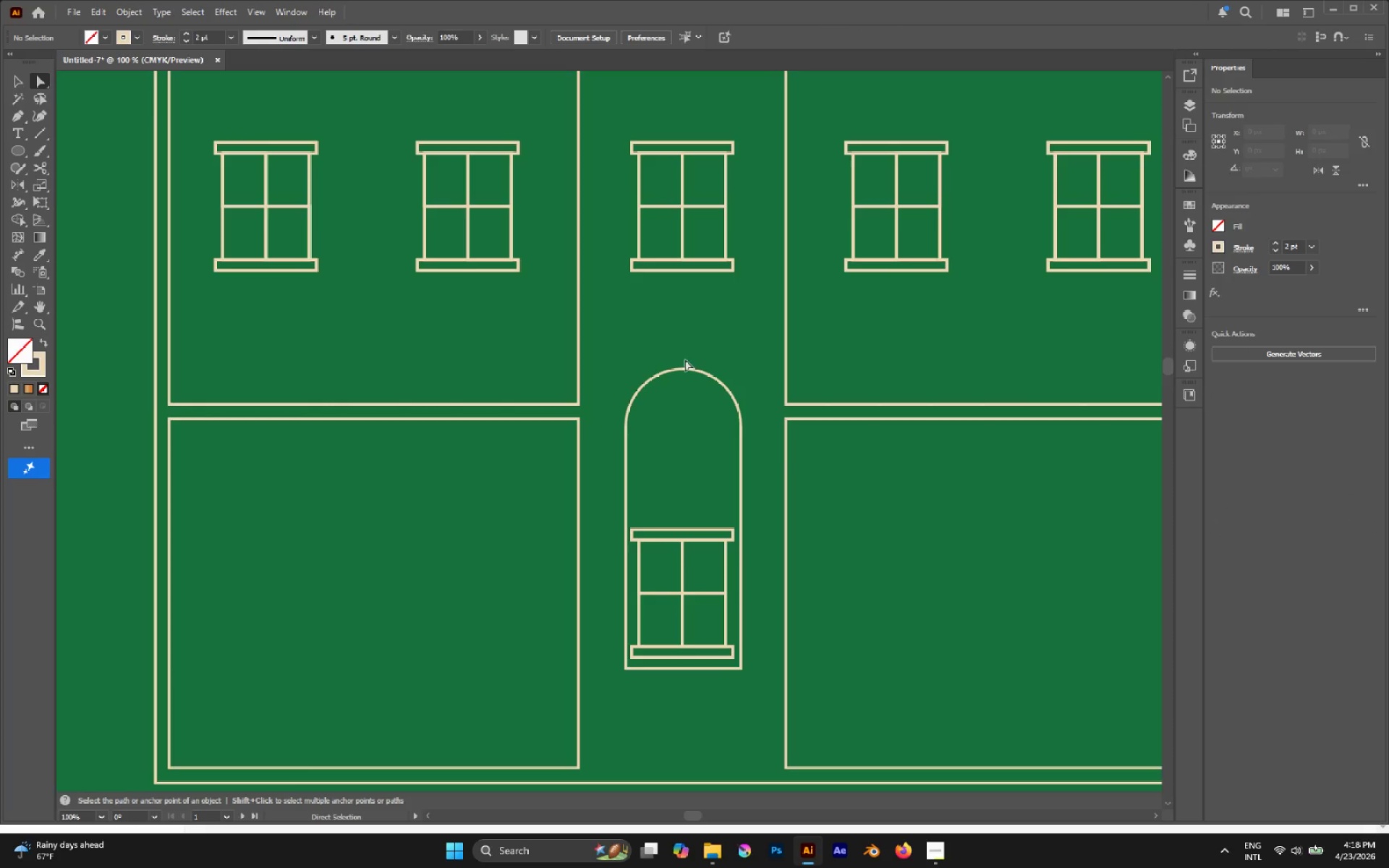 
hold_key(key=AltLeft, duration=1.06)
left_click([684, 372])
 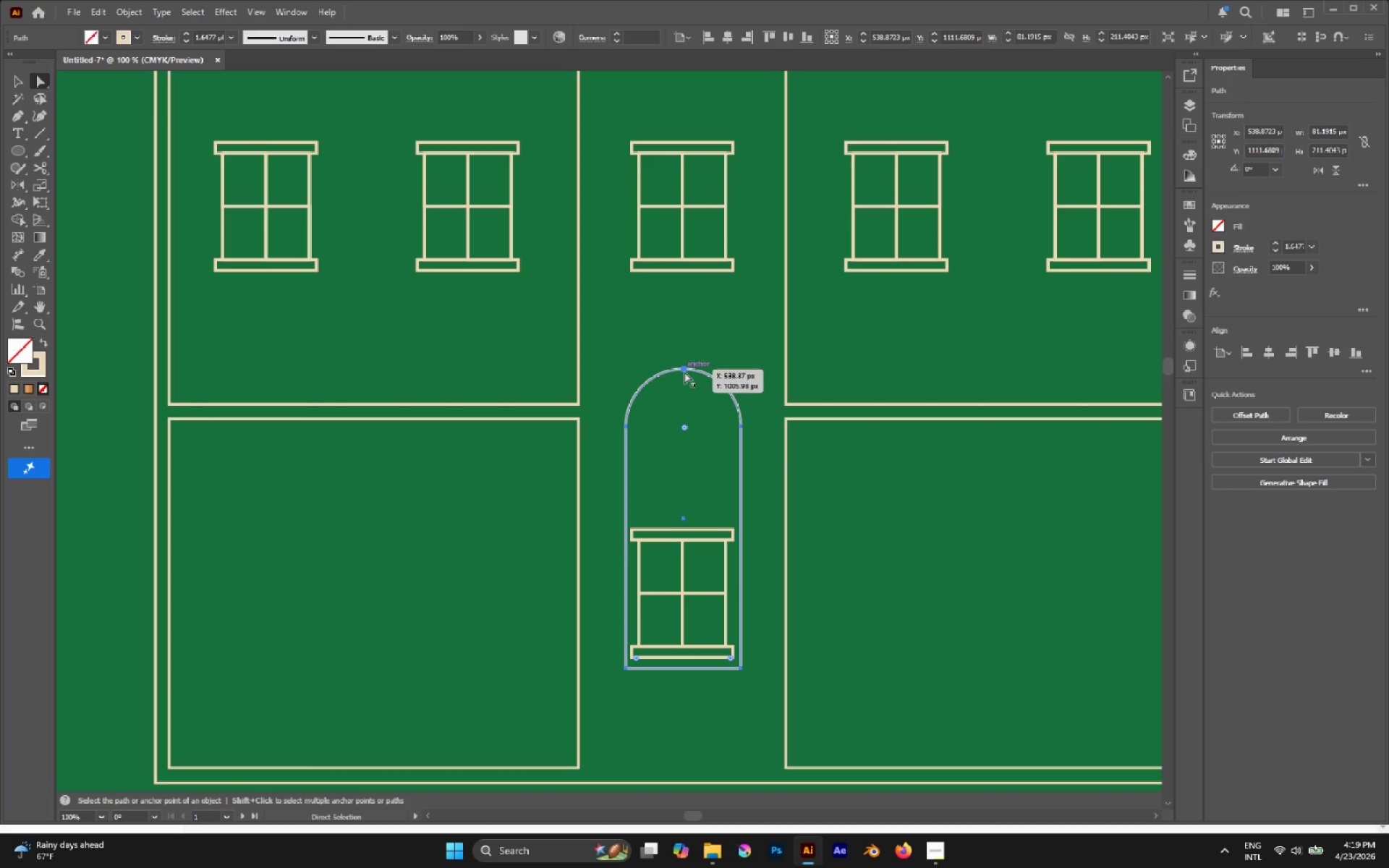 
hold_key(key=AltLeft, duration=0.78)
 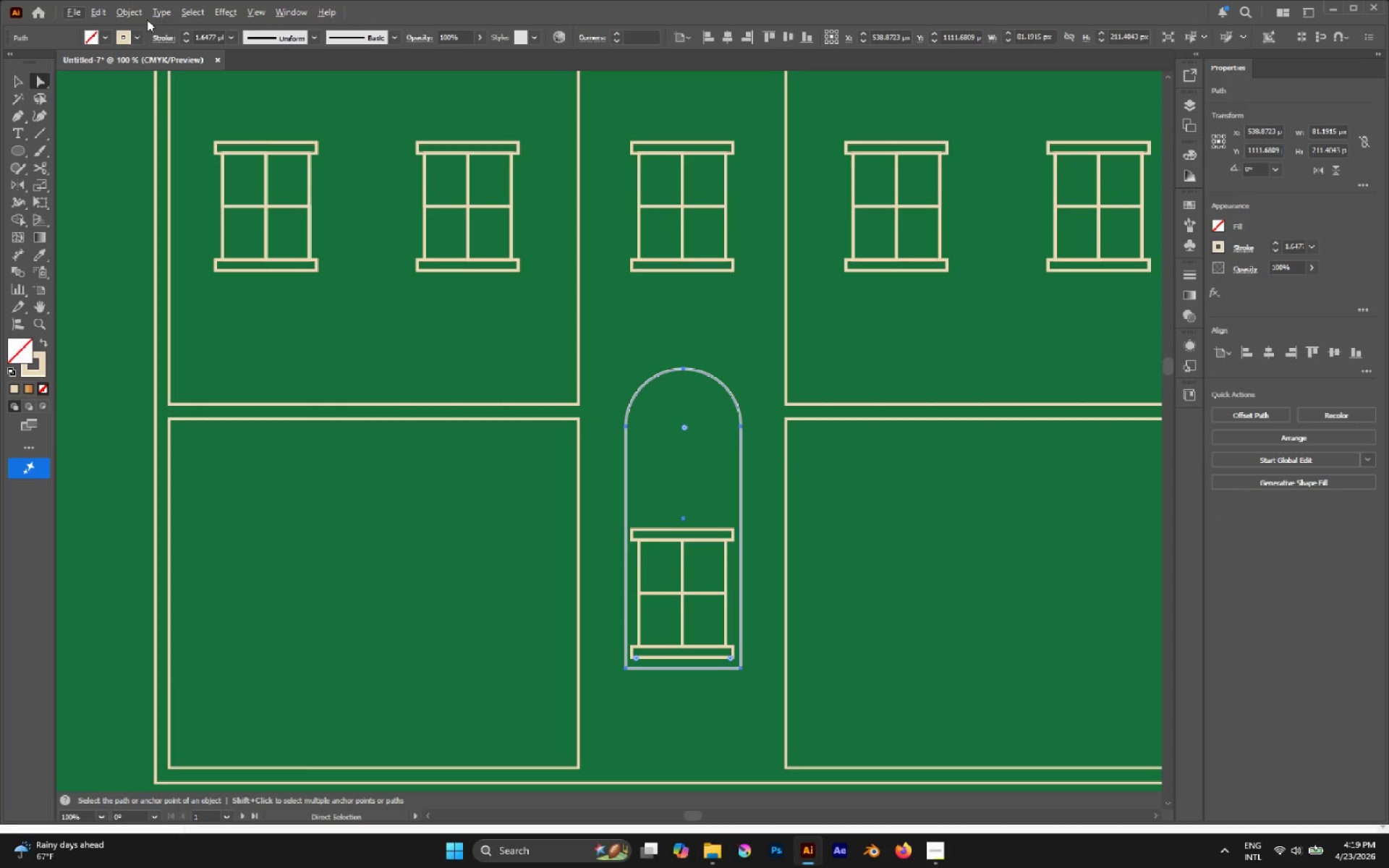 
left_click([123, 14])
 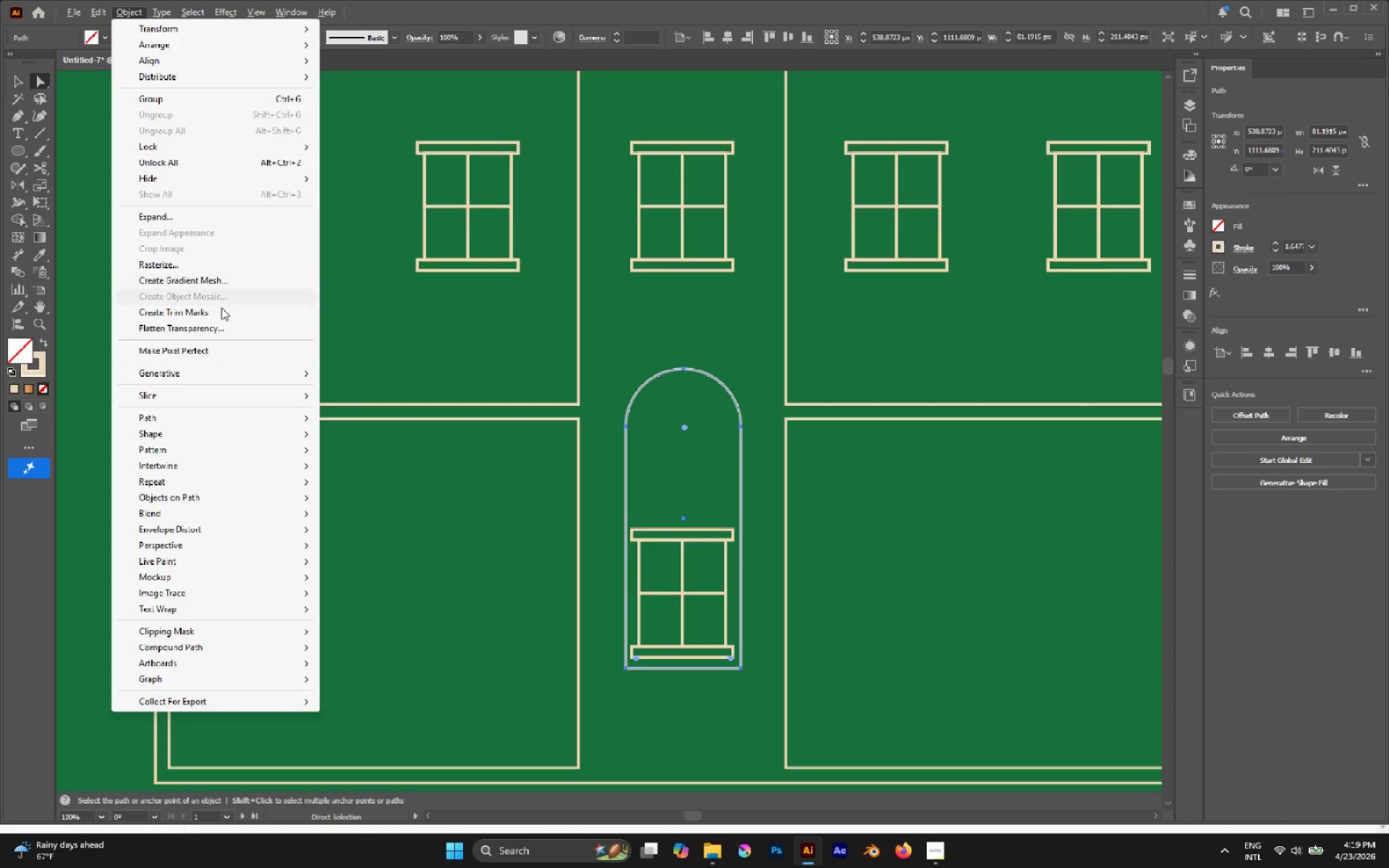 
mouse_move([212, 420])
 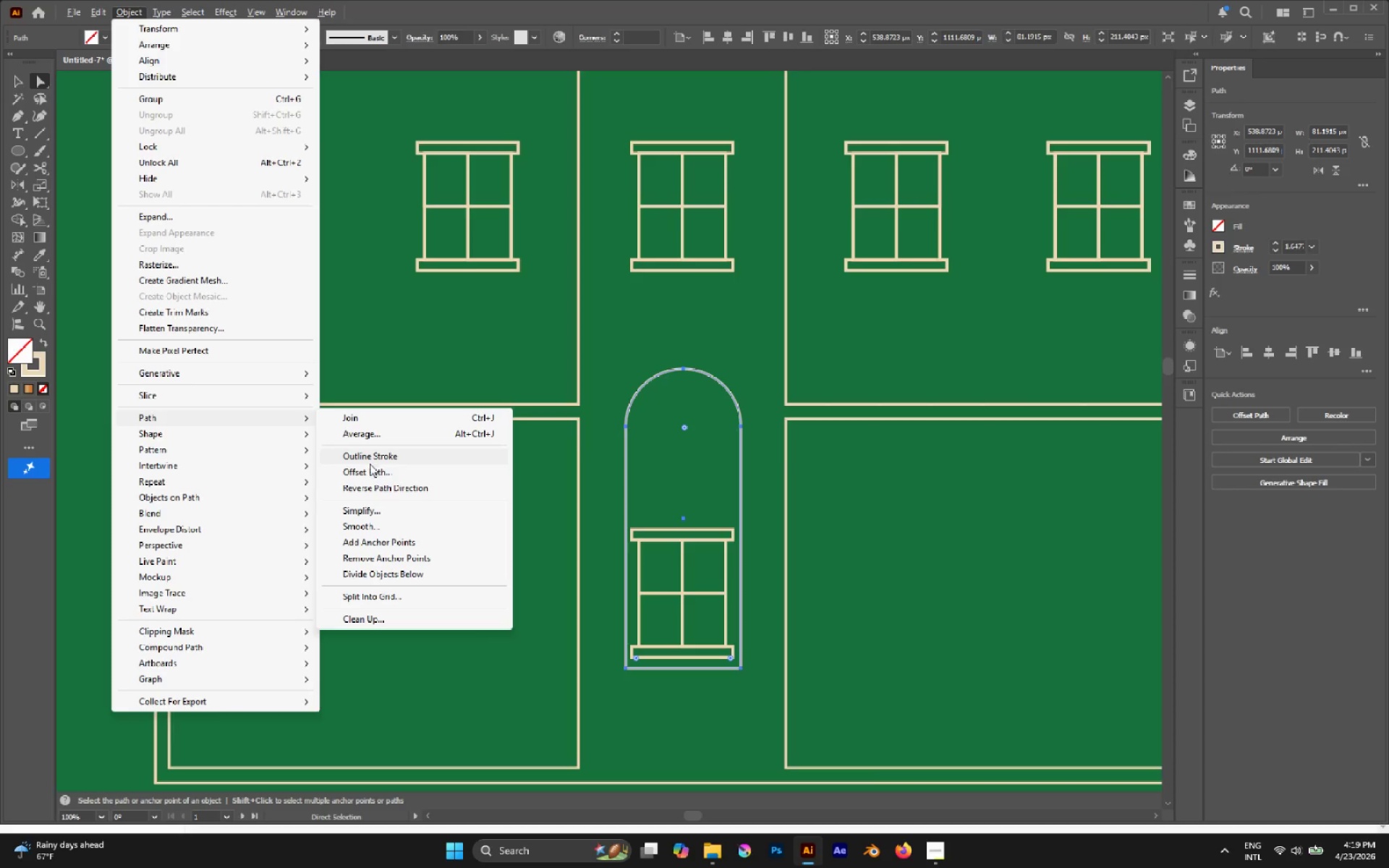 
left_click([362, 467])
 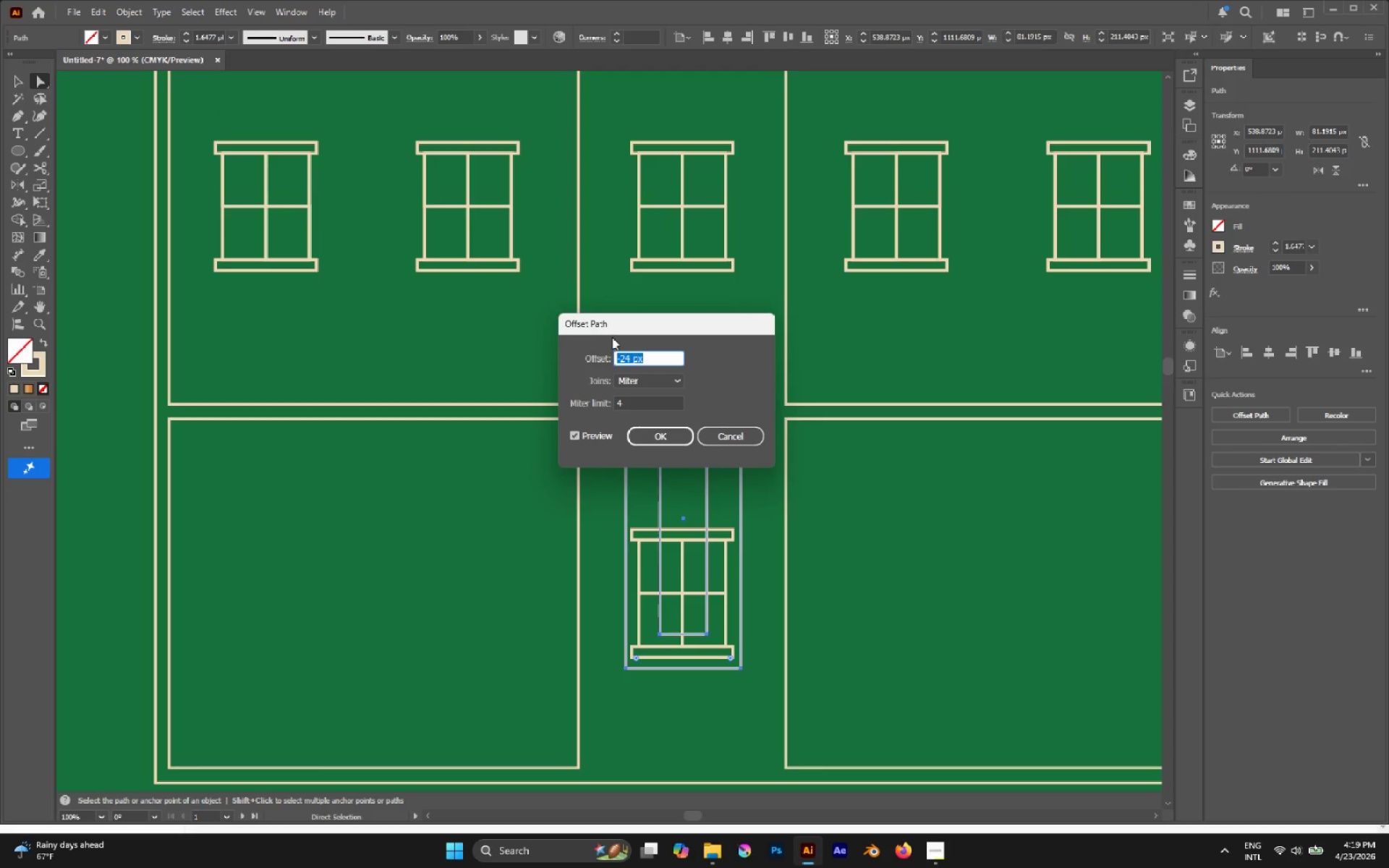 
left_click_drag(start_coordinate=[627, 320], to_coordinate=[938, 438])
 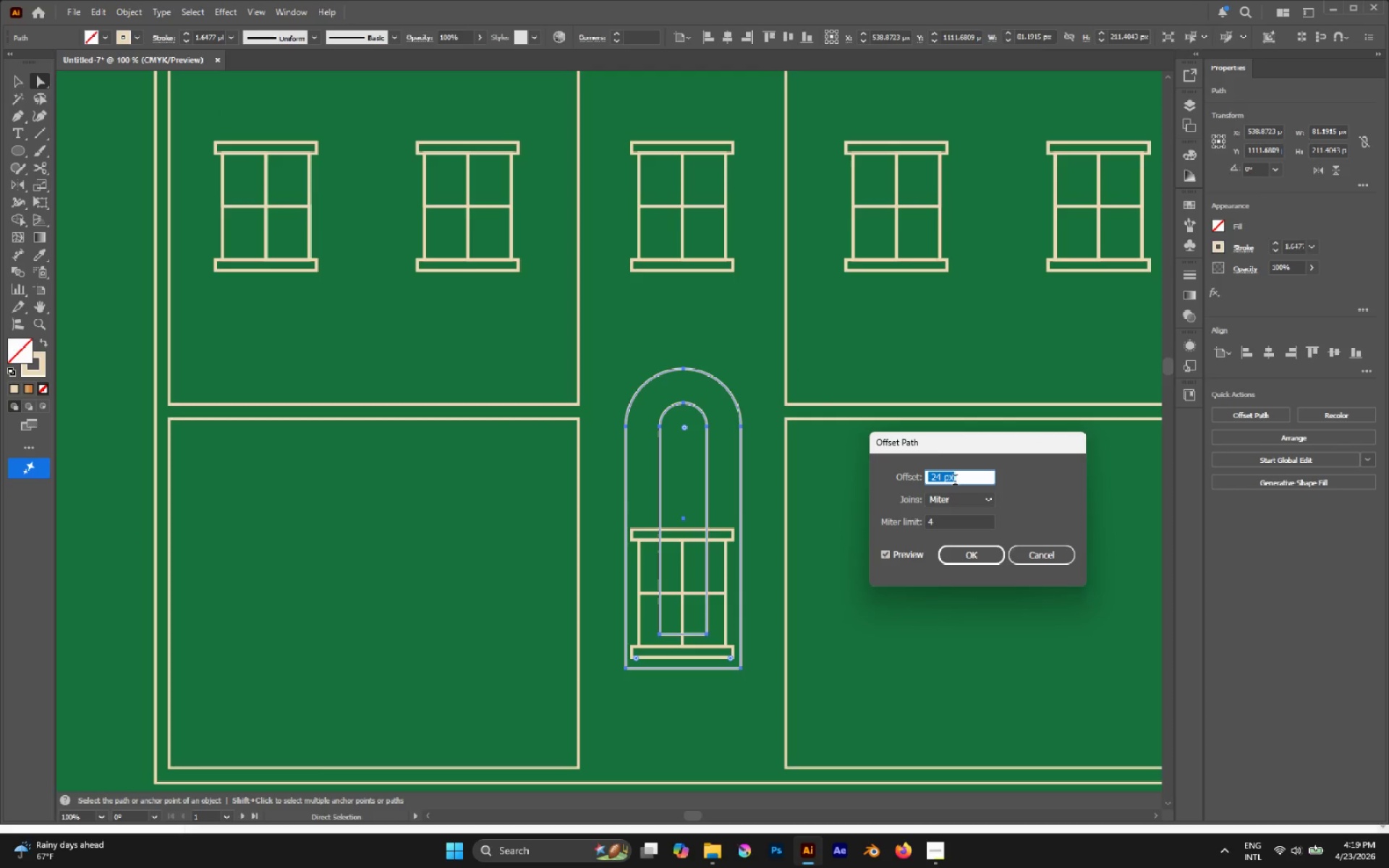 
scroll: coordinate [955, 481], scroll_direction: up, amount: 15.0
 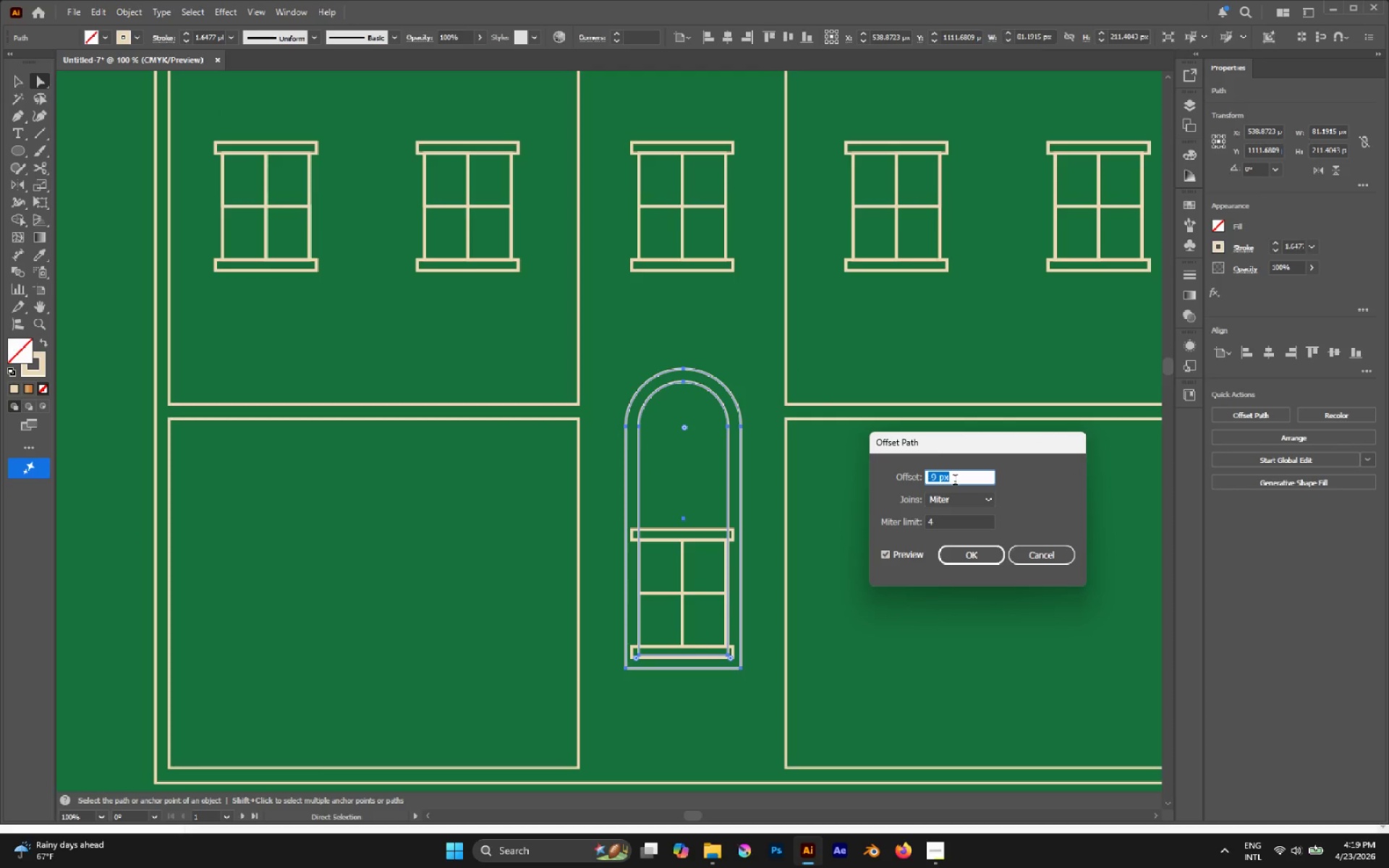 
scroll: coordinate [955, 481], scroll_direction: down, amount: 1.0
 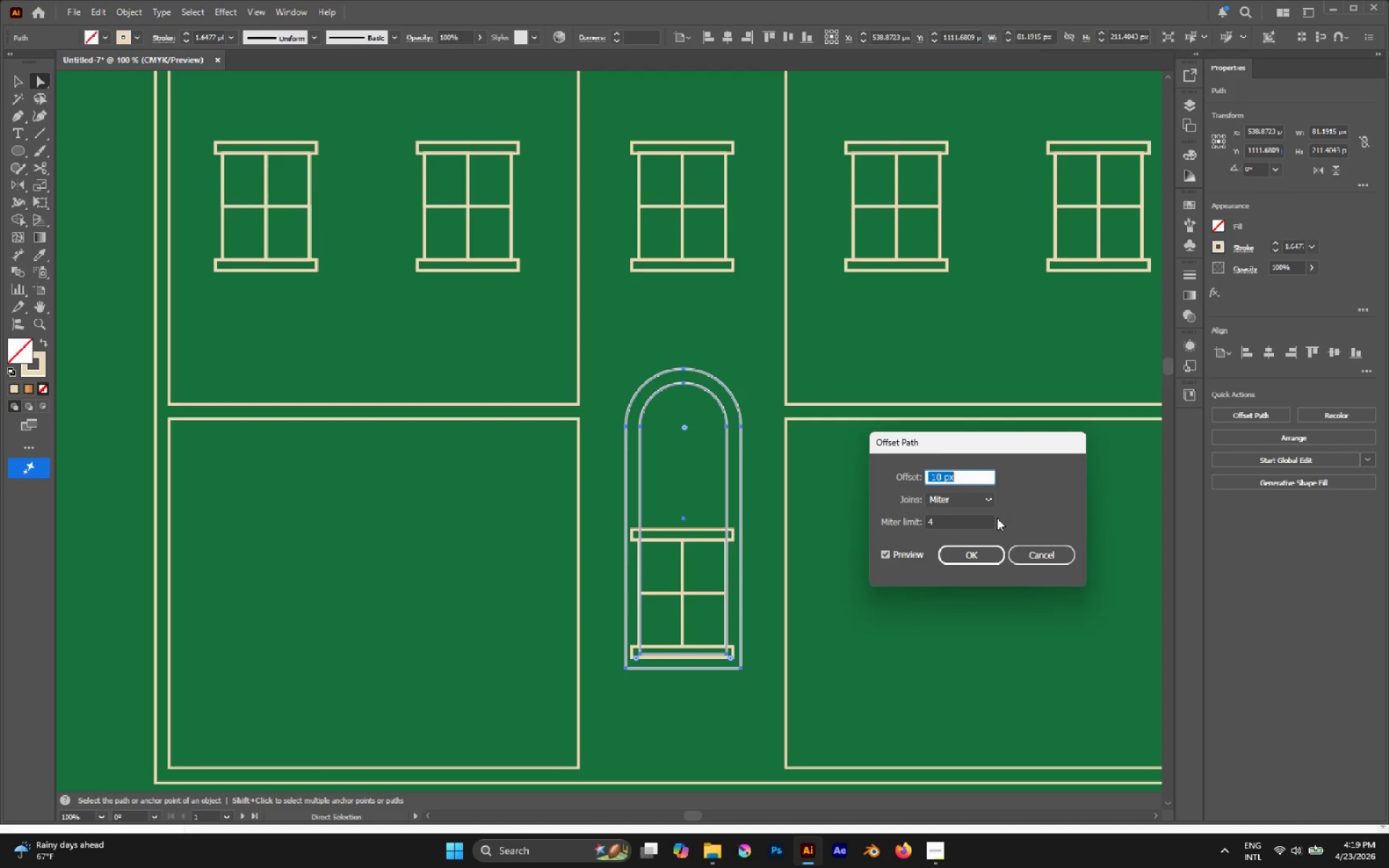 
left_click([988, 548])
 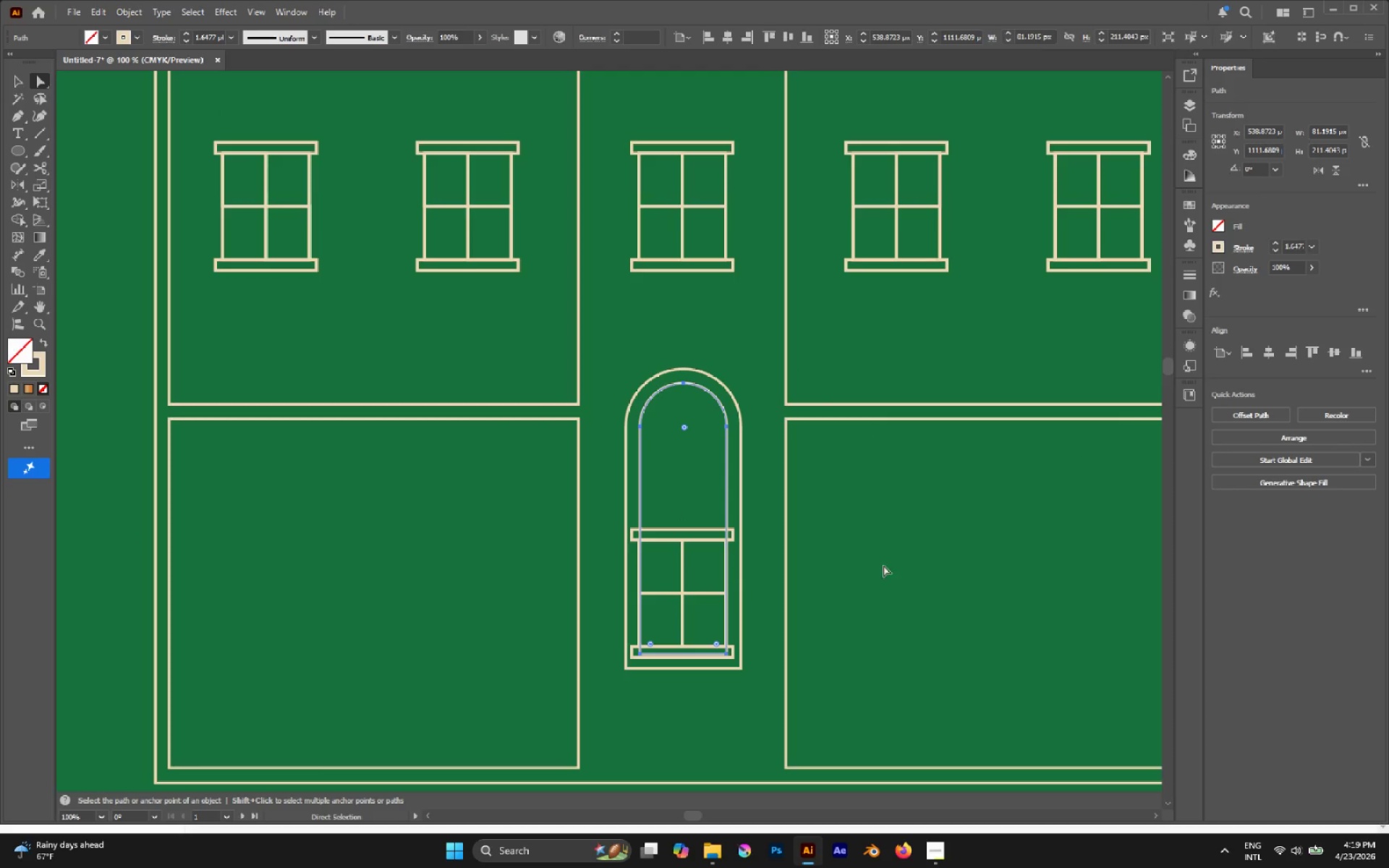 
key(A)
 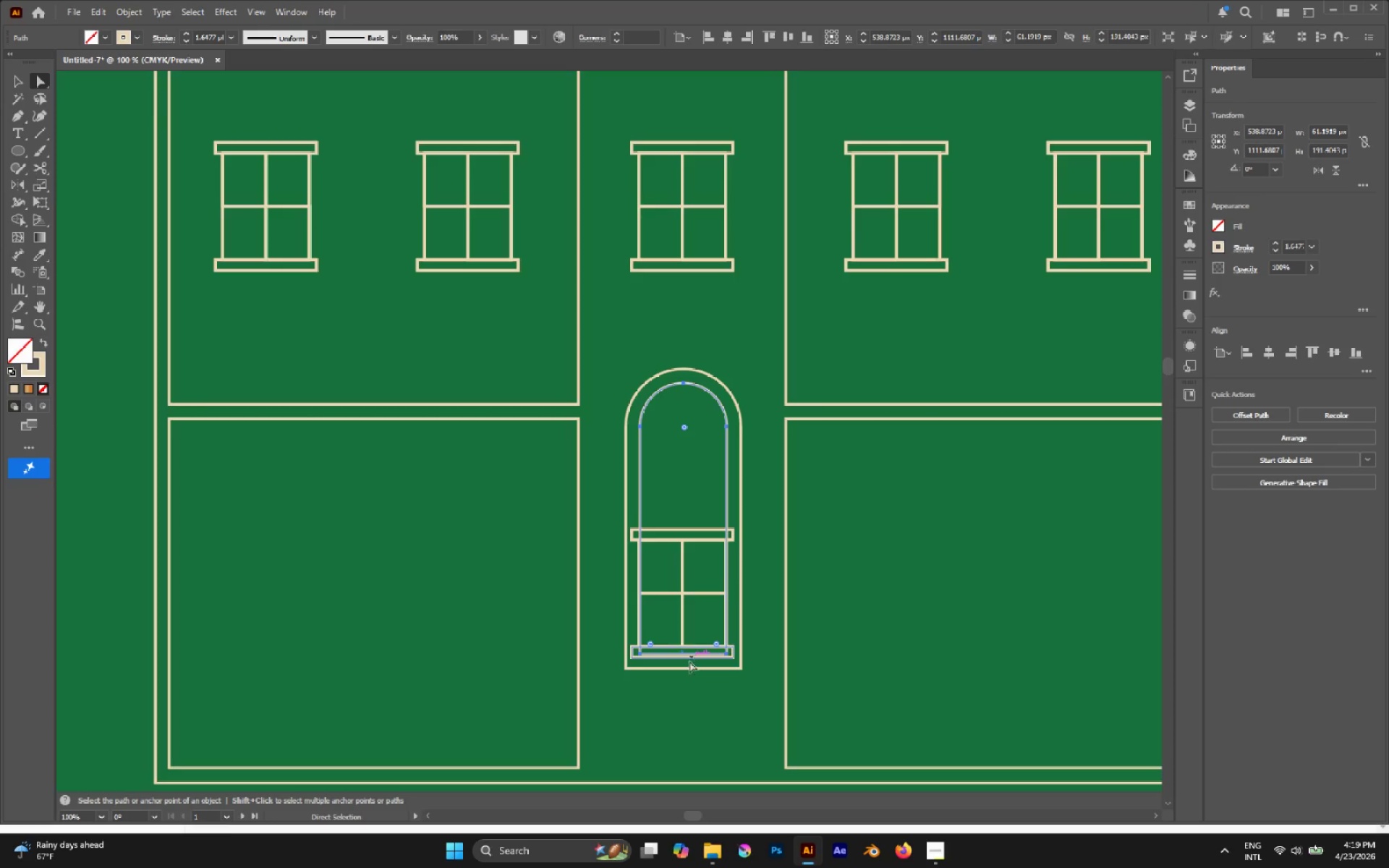 
left_click([686, 663])
 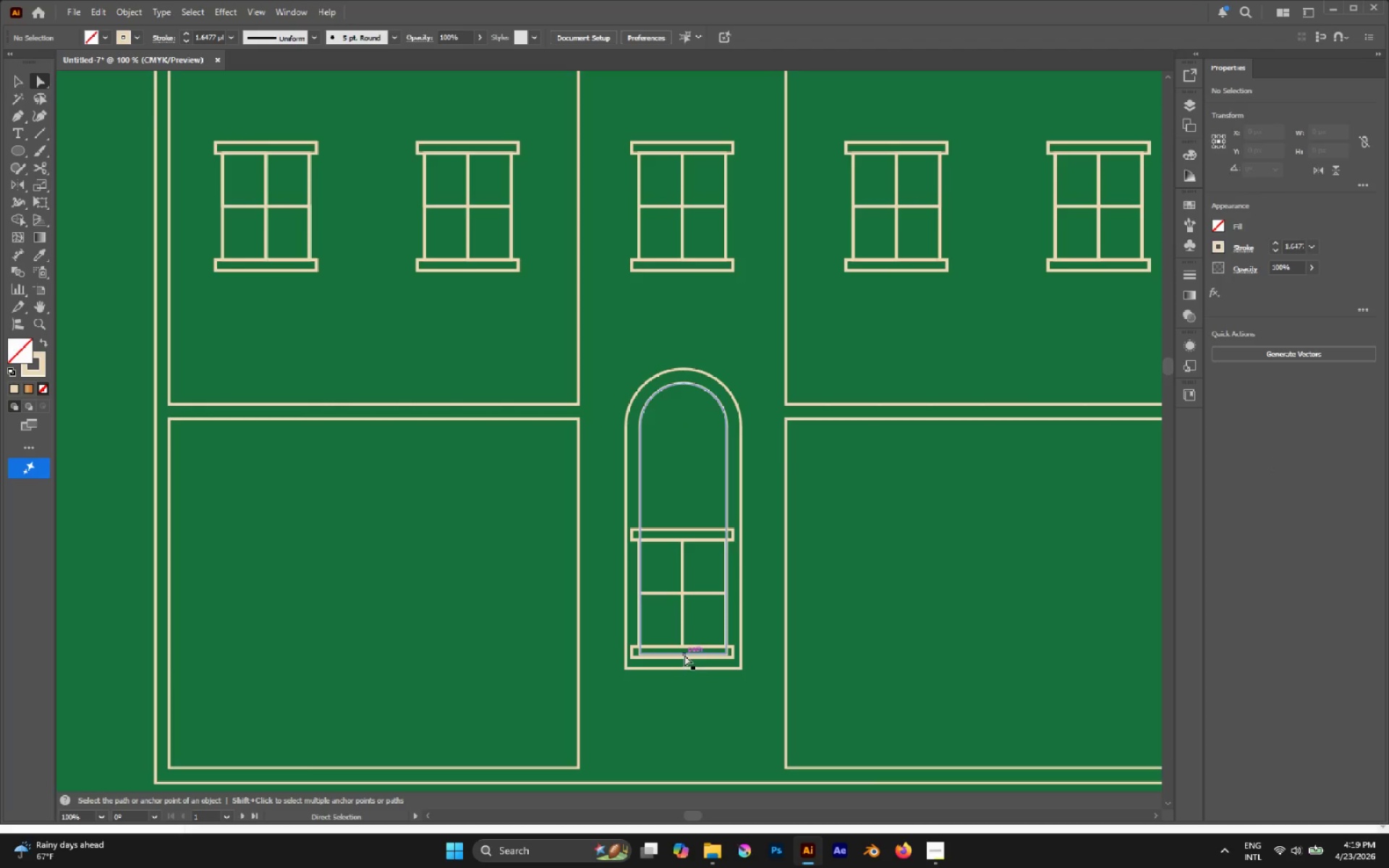 
left_click([684, 655])
 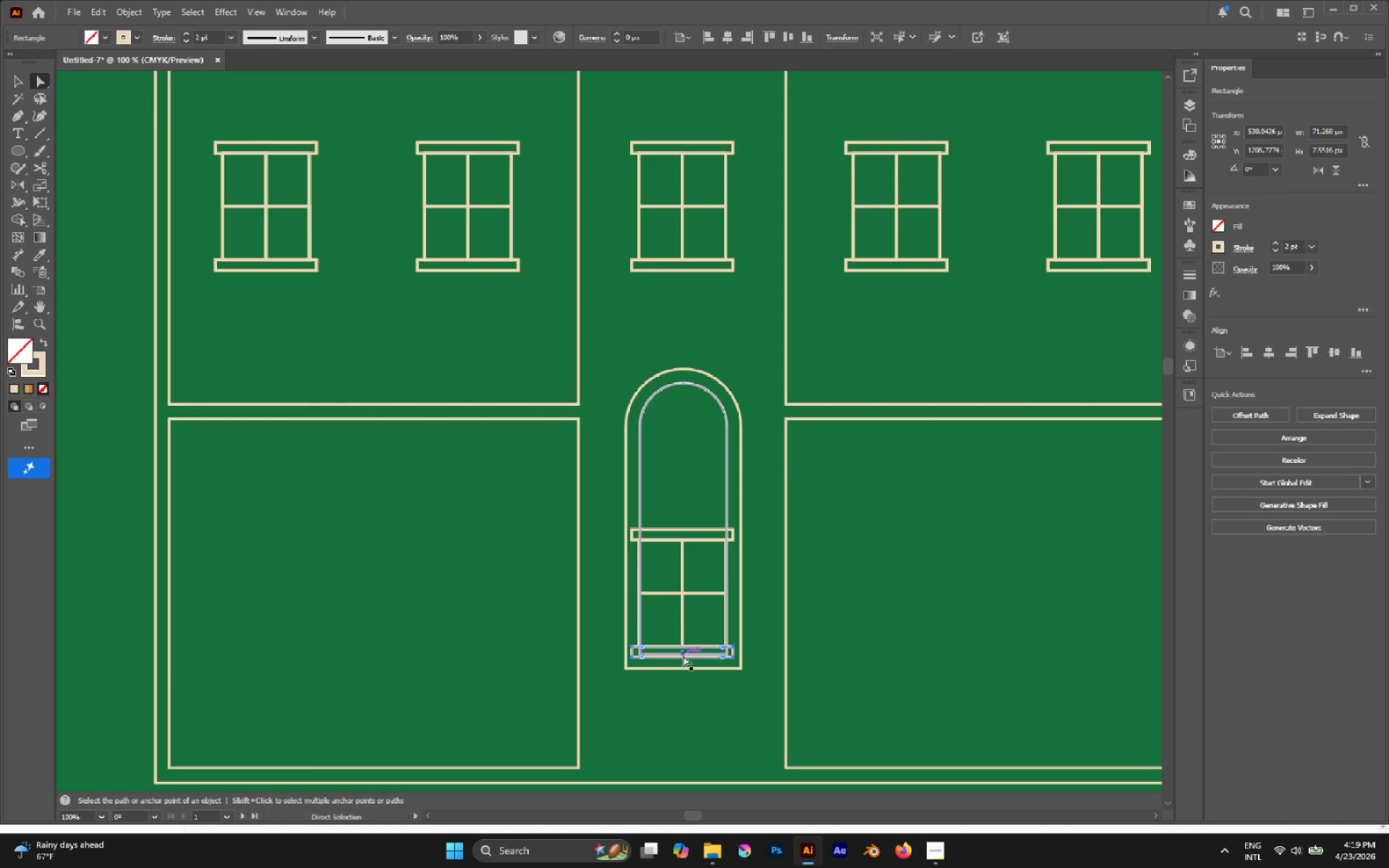 
left_click([683, 655])
 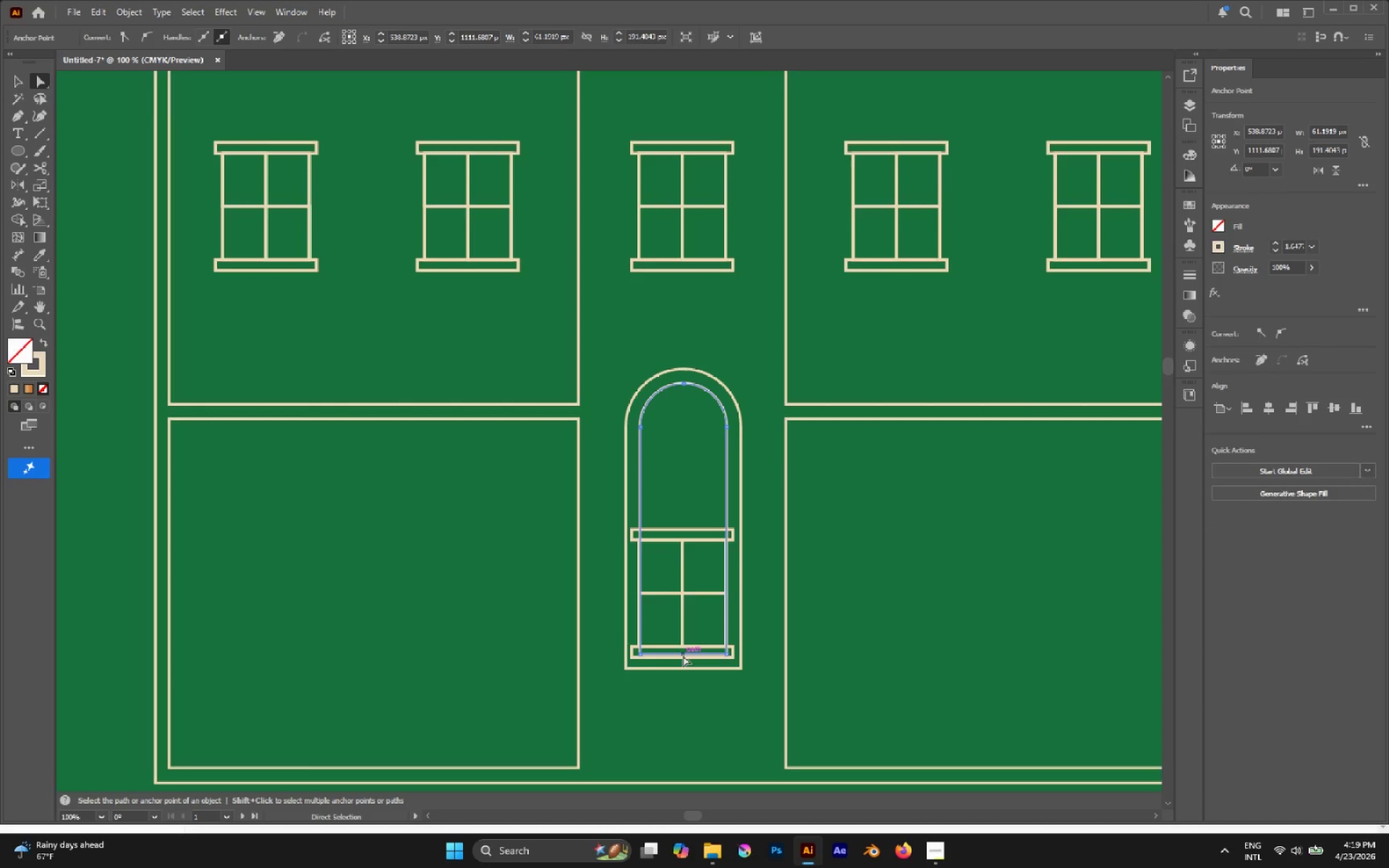 
left_click_drag(start_coordinate=[683, 655], to_coordinate=[682, 522])
 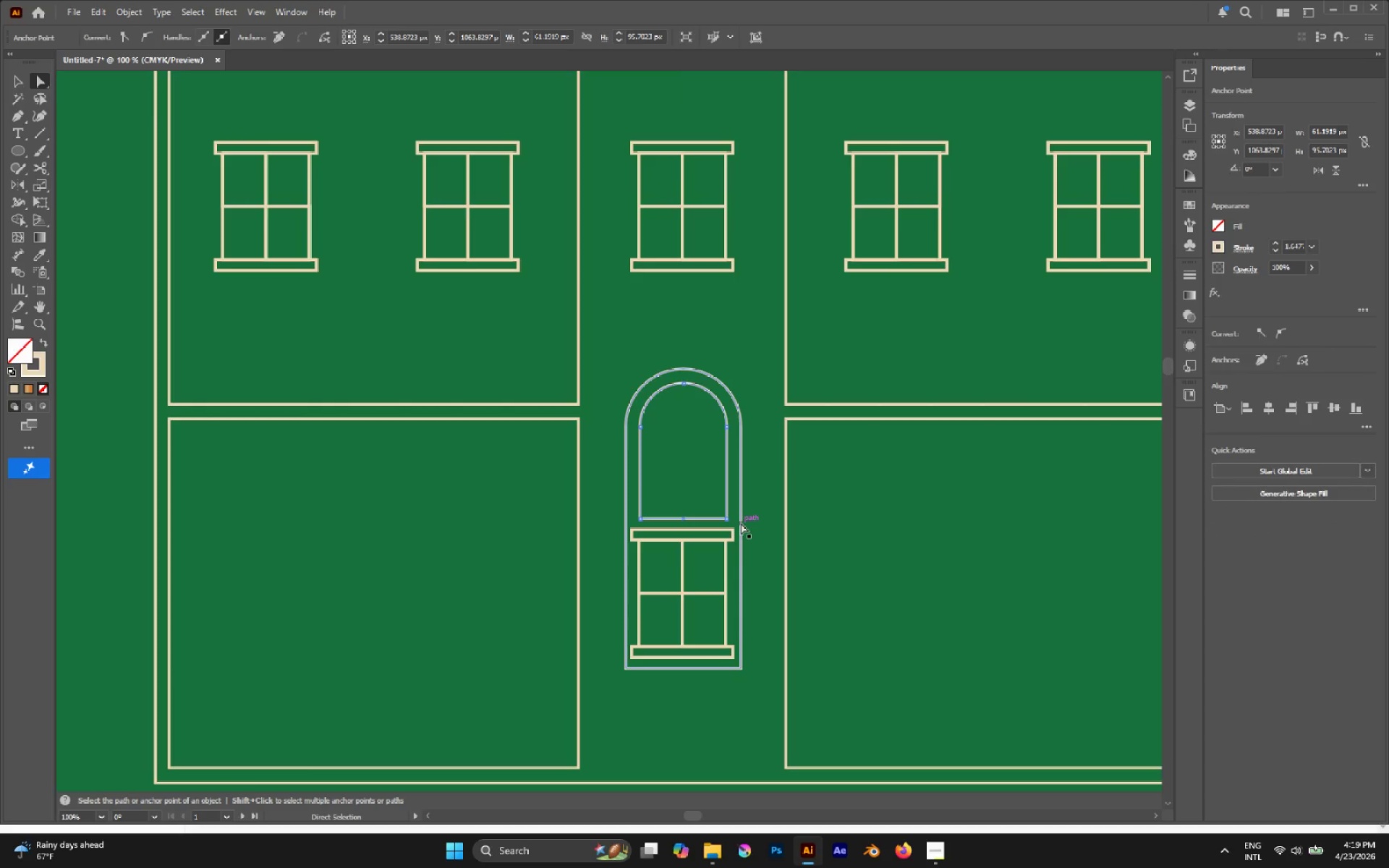 
hold_key(key=ShiftLeft, duration=2.69)
 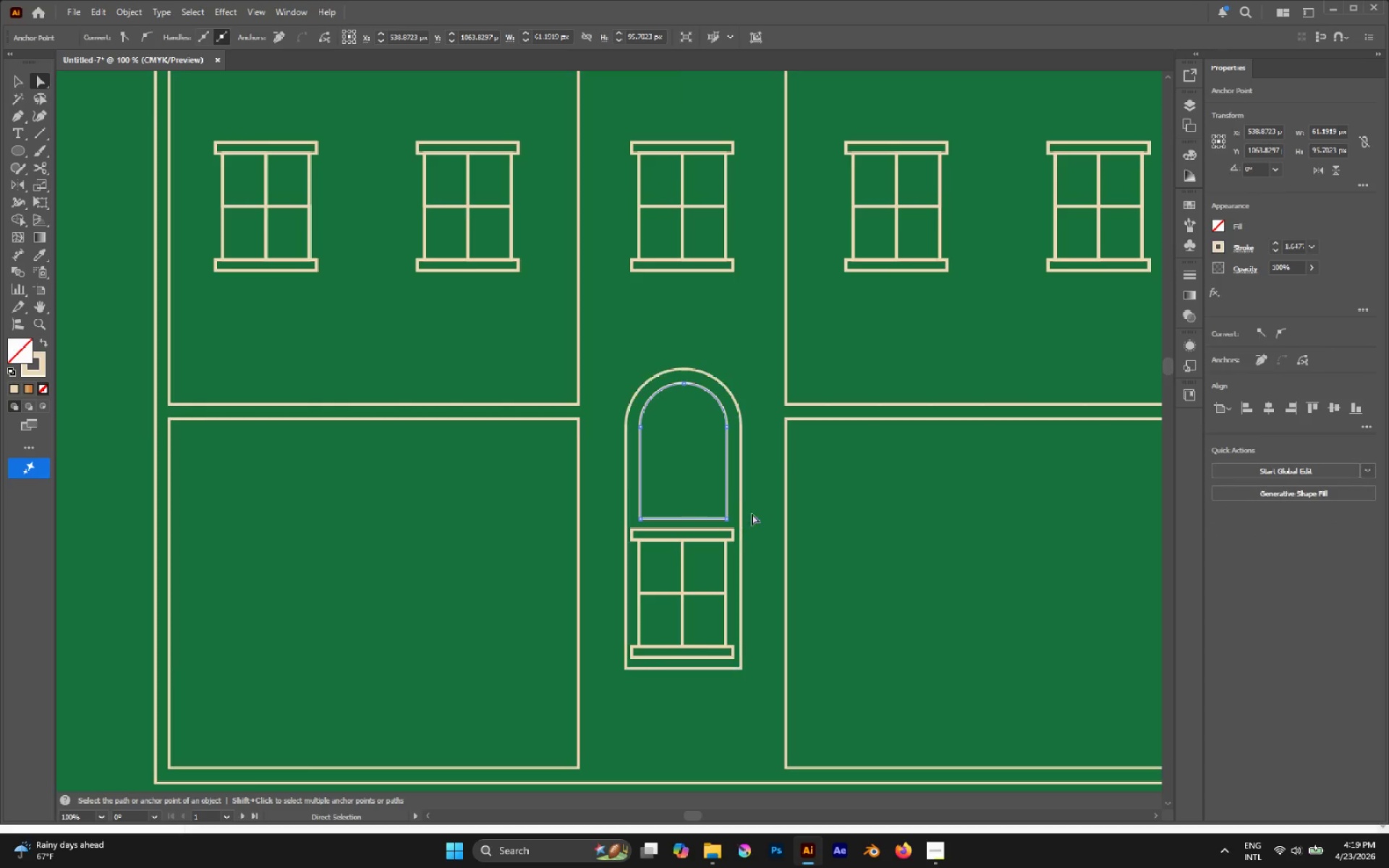 
left_click([760, 511])
 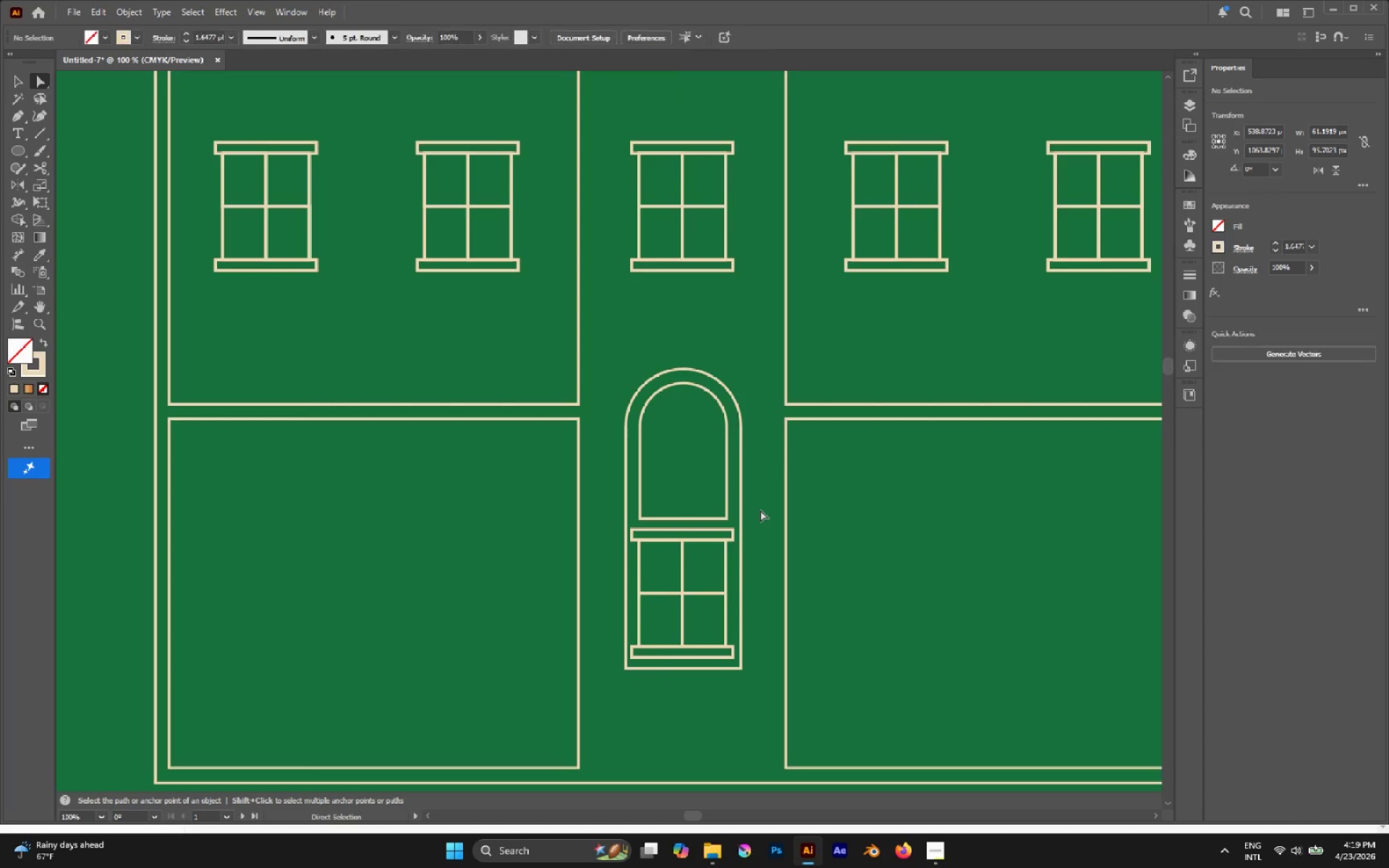 
hold_key(key=AltLeft, duration=0.44)
scroll: coordinate [705, 490], scroll_direction: down, amount: 2.0
 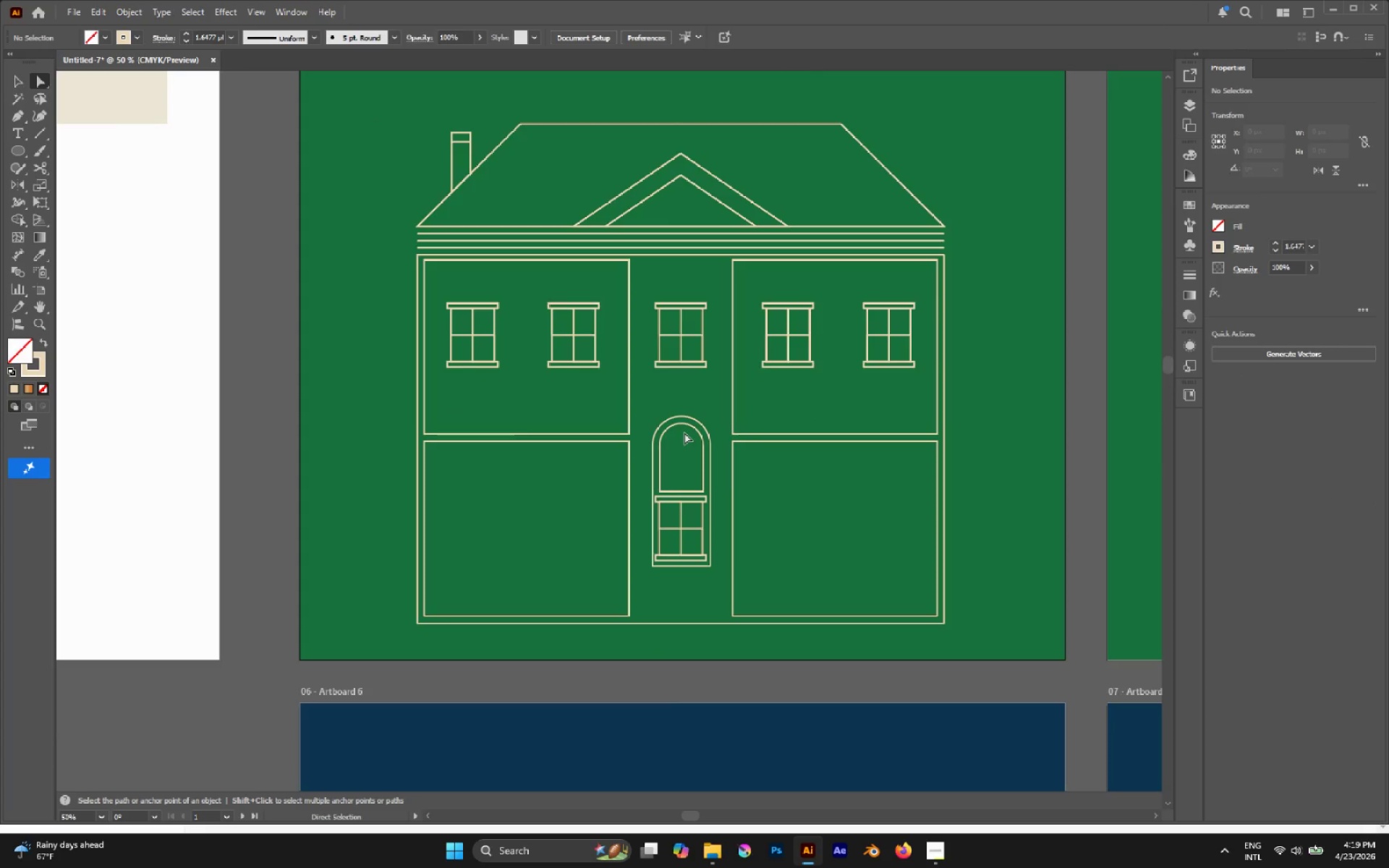 
hold_key(key=AltLeft, duration=0.67)
scroll: coordinate [697, 461], scroll_direction: up, amount: 2.0
 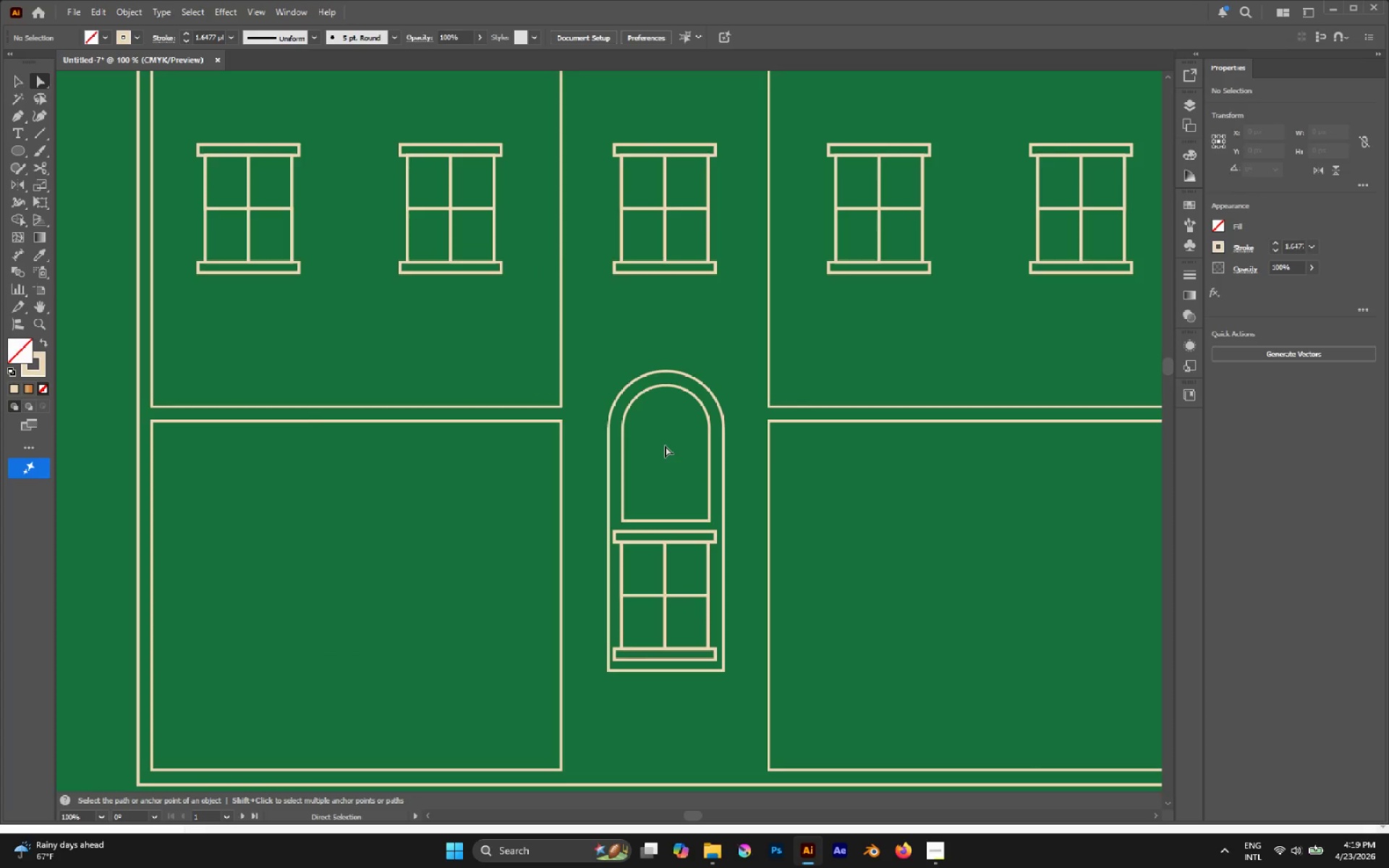 
wait(7.91)
 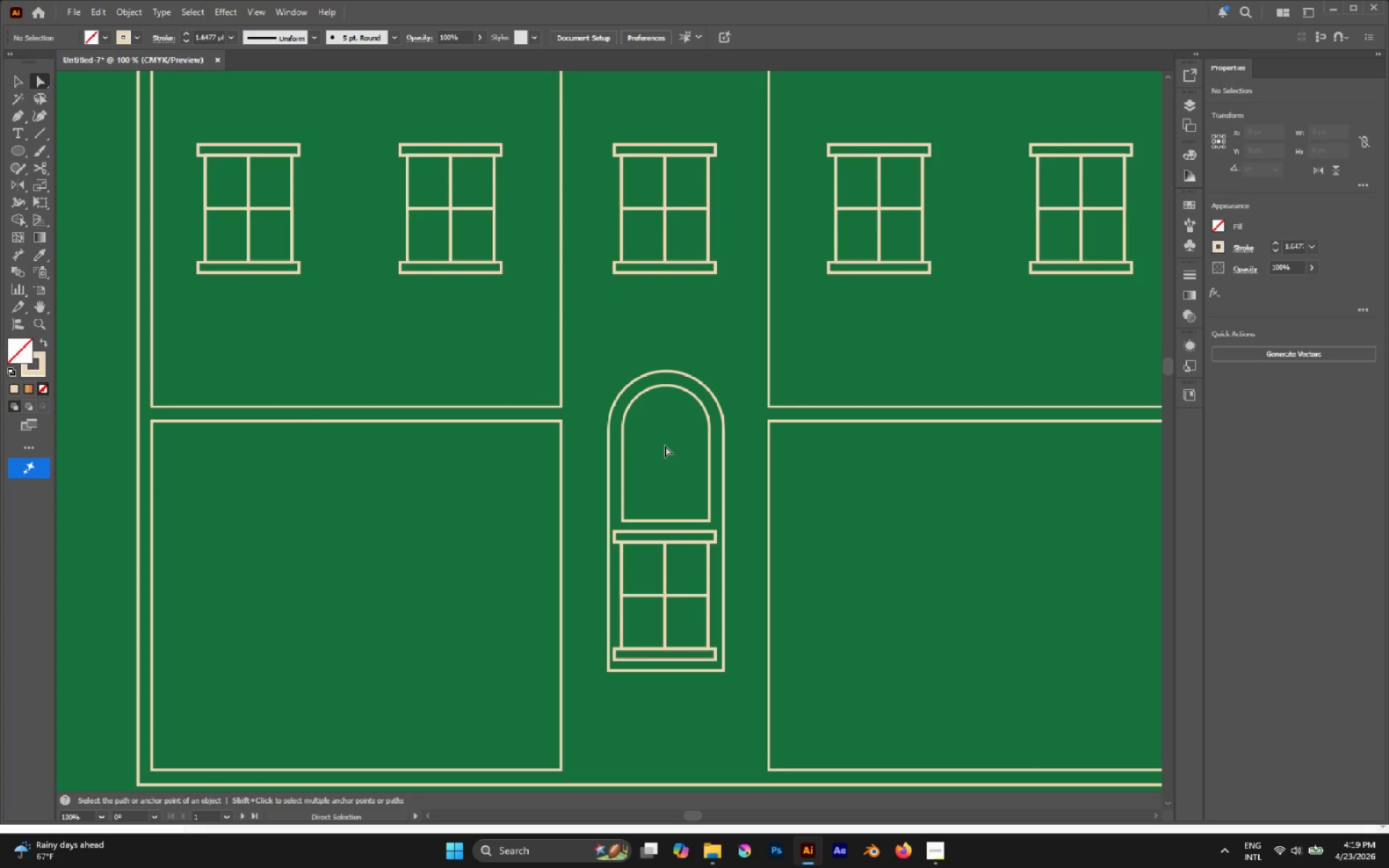 
hold_key(key=AltLeft, duration=0.55)
scroll: coordinate [683, 492], scroll_direction: up, amount: 1.0
 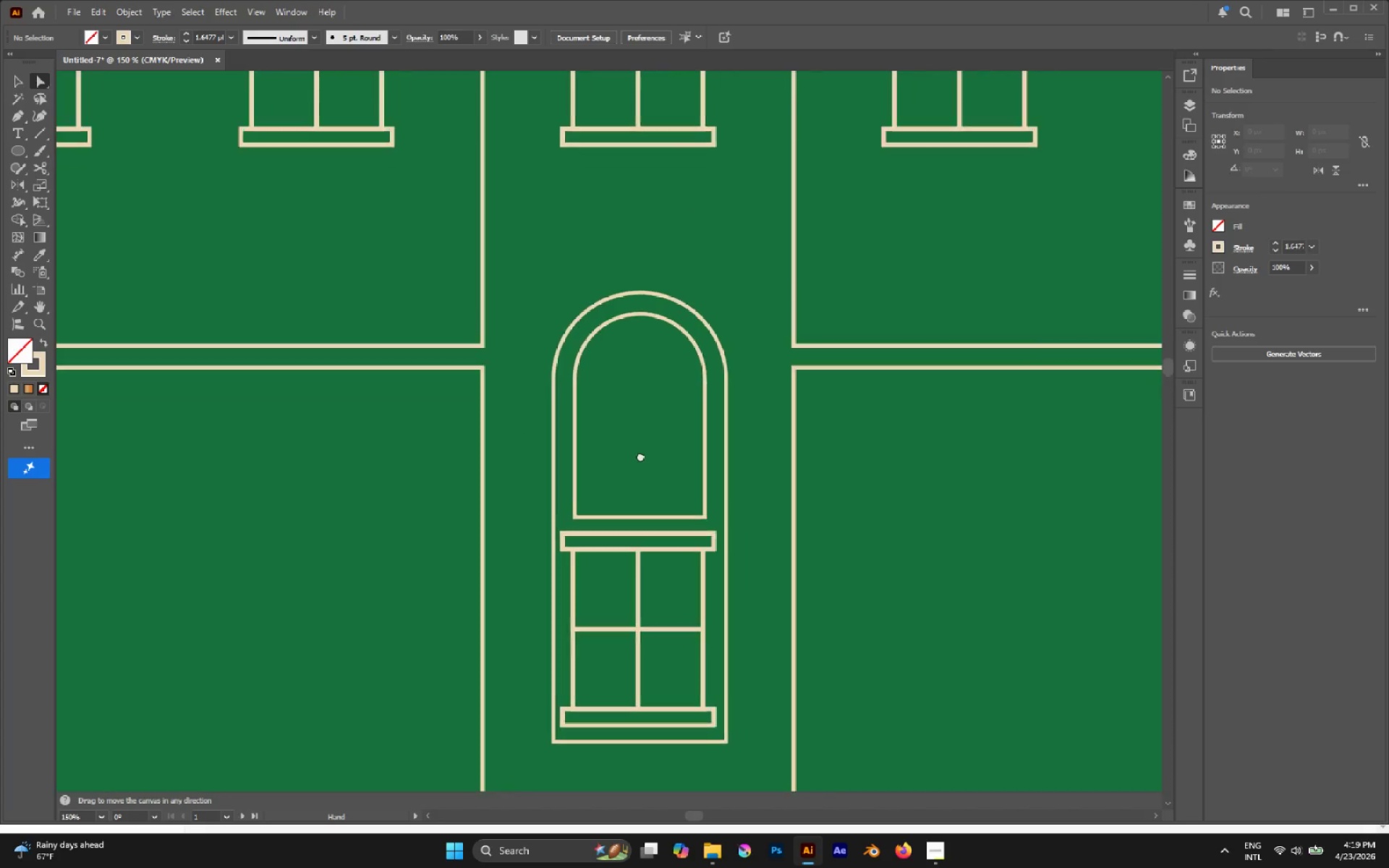 
hold_key(key=AltLeft, duration=0.72)
scroll: coordinate [637, 446], scroll_direction: down, amount: 2.0
 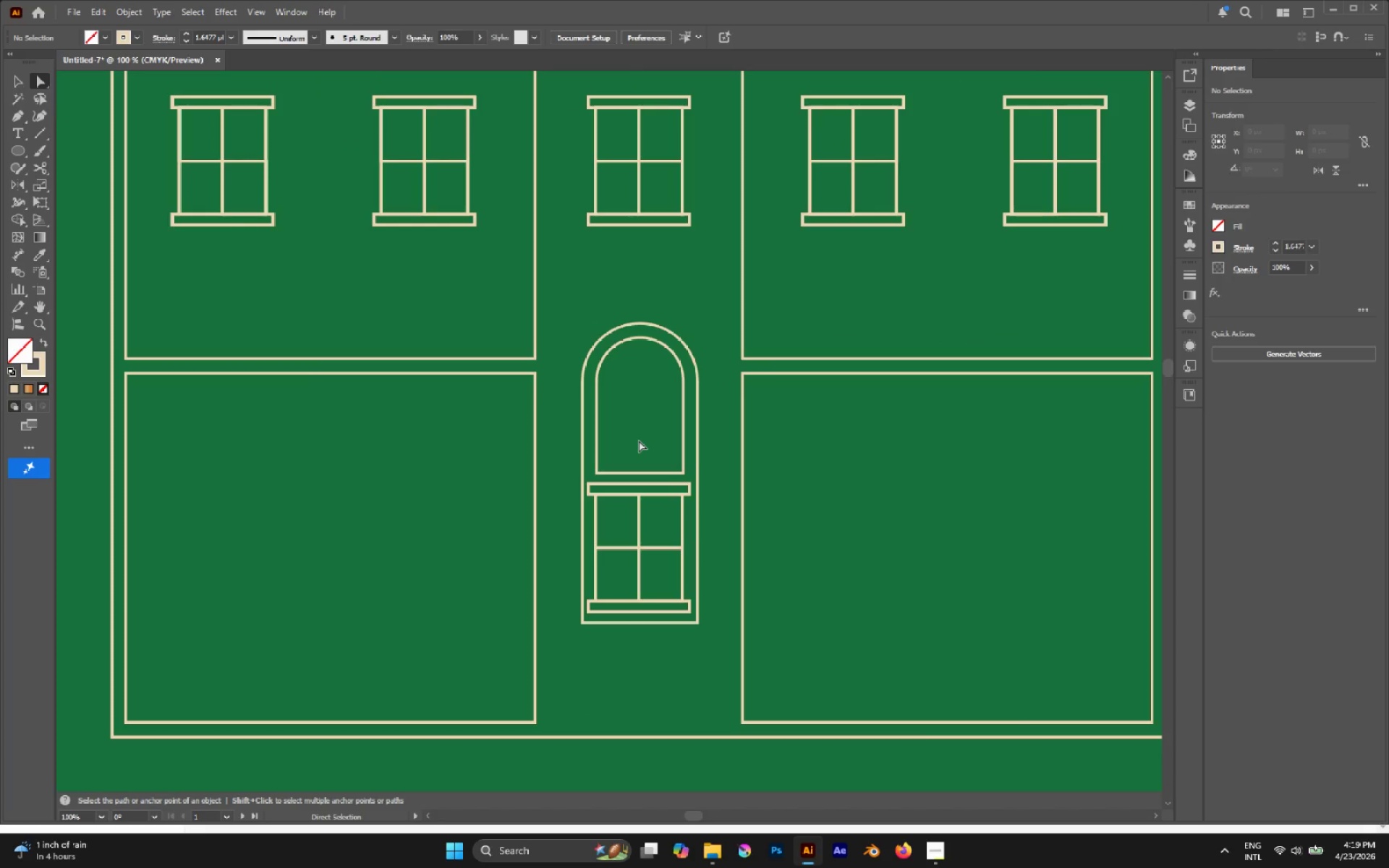 
hold_key(key=AltLeft, duration=0.66)
scroll: coordinate [663, 359], scroll_direction: down, amount: 3.0
 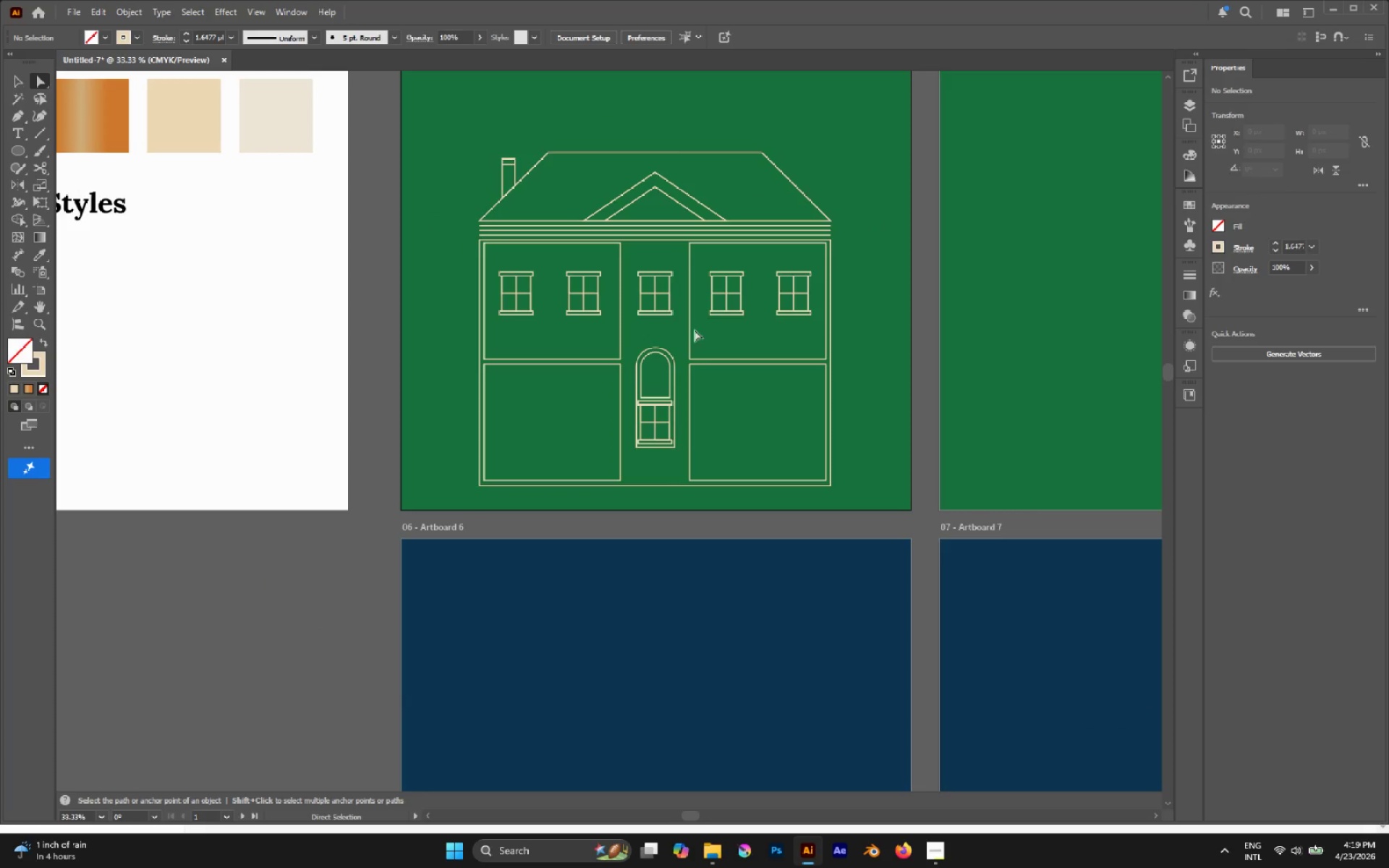 
hold_key(key=AltLeft, duration=0.45)
scroll: coordinate [658, 339], scroll_direction: up, amount: 3.0
 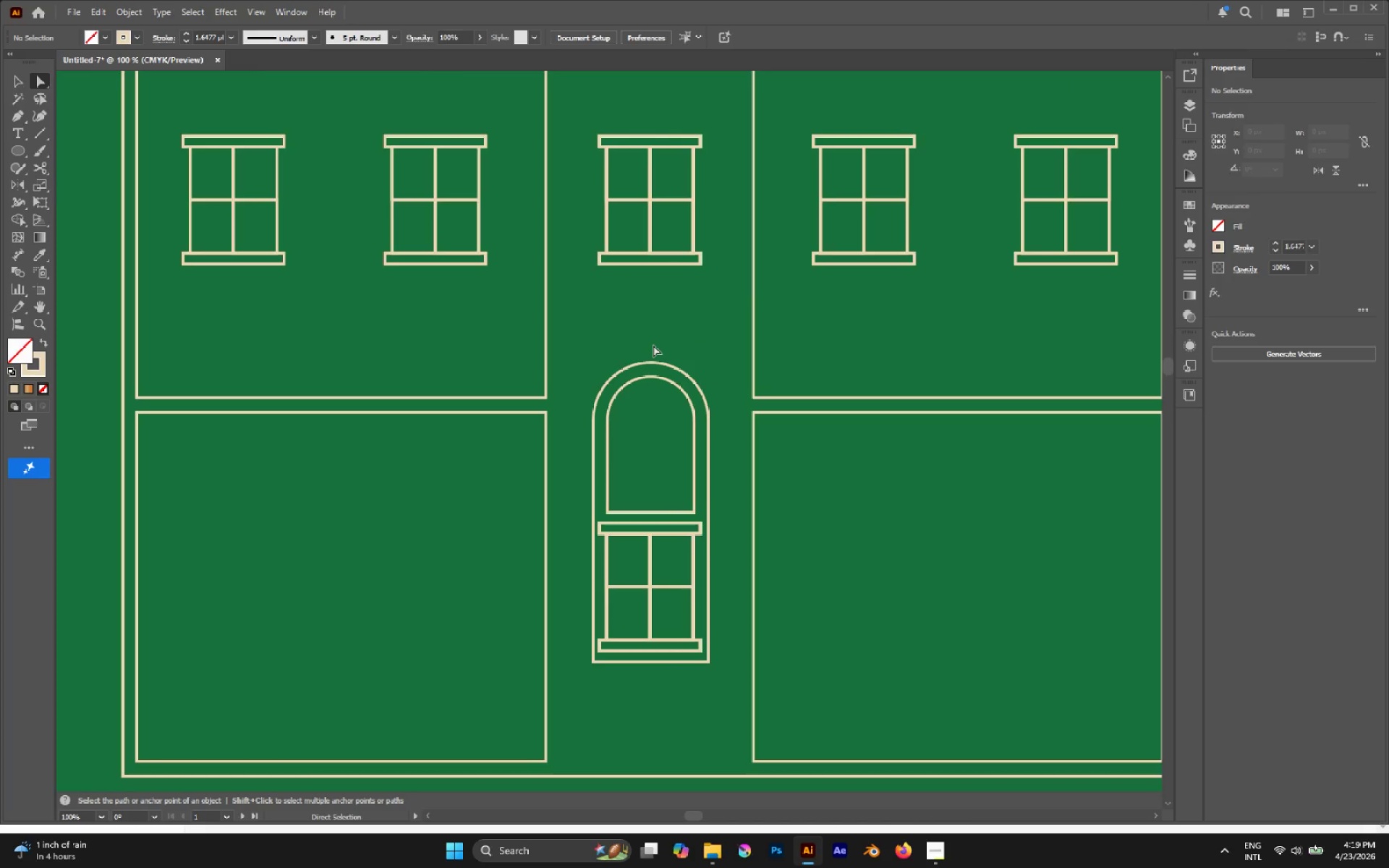 
hold_key(key=AltLeft, duration=0.55)
scroll: coordinate [653, 345], scroll_direction: down, amount: 2.0
 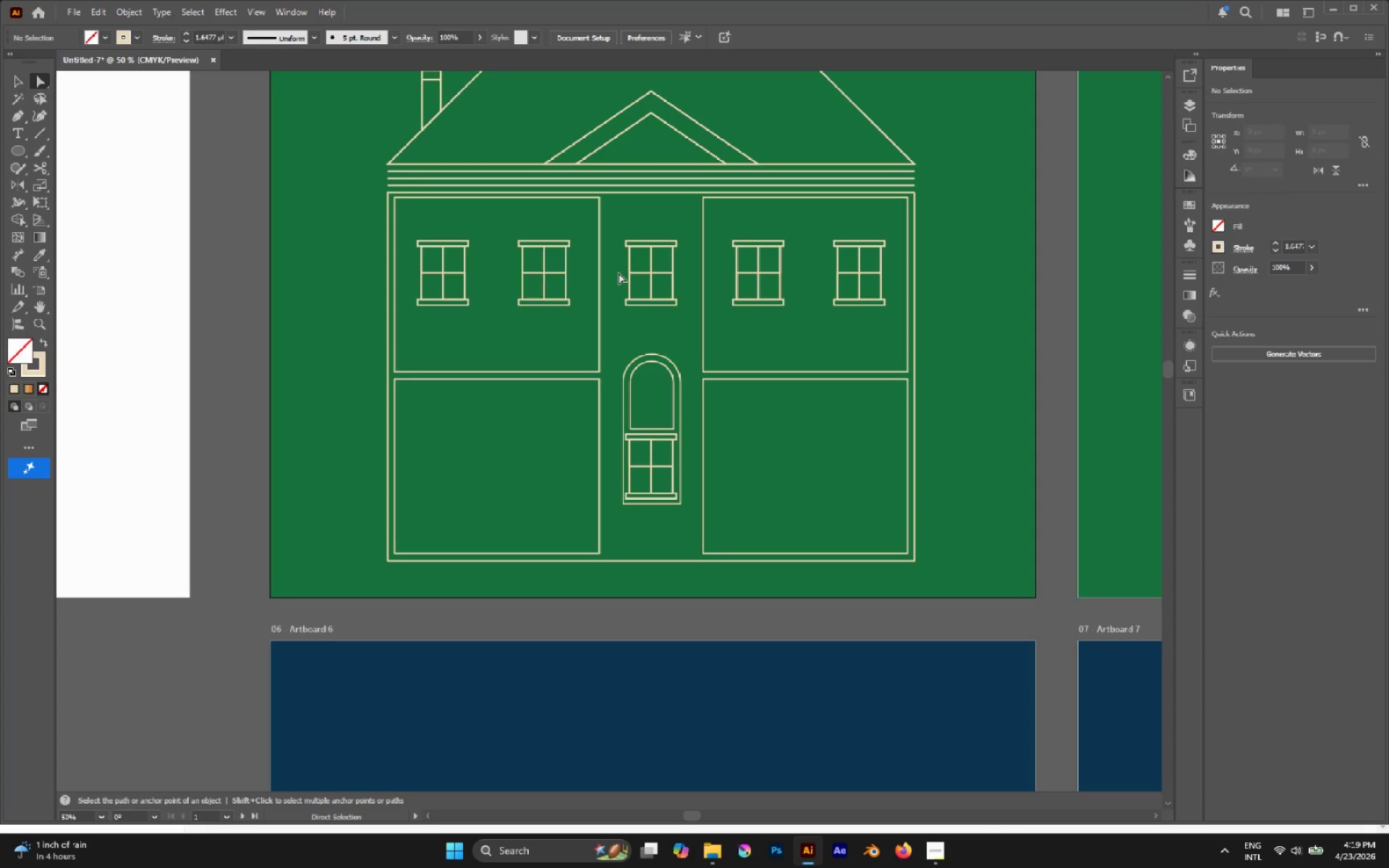 
left_click_drag(start_coordinate=[618, 260], to_coordinate=[694, 314])
 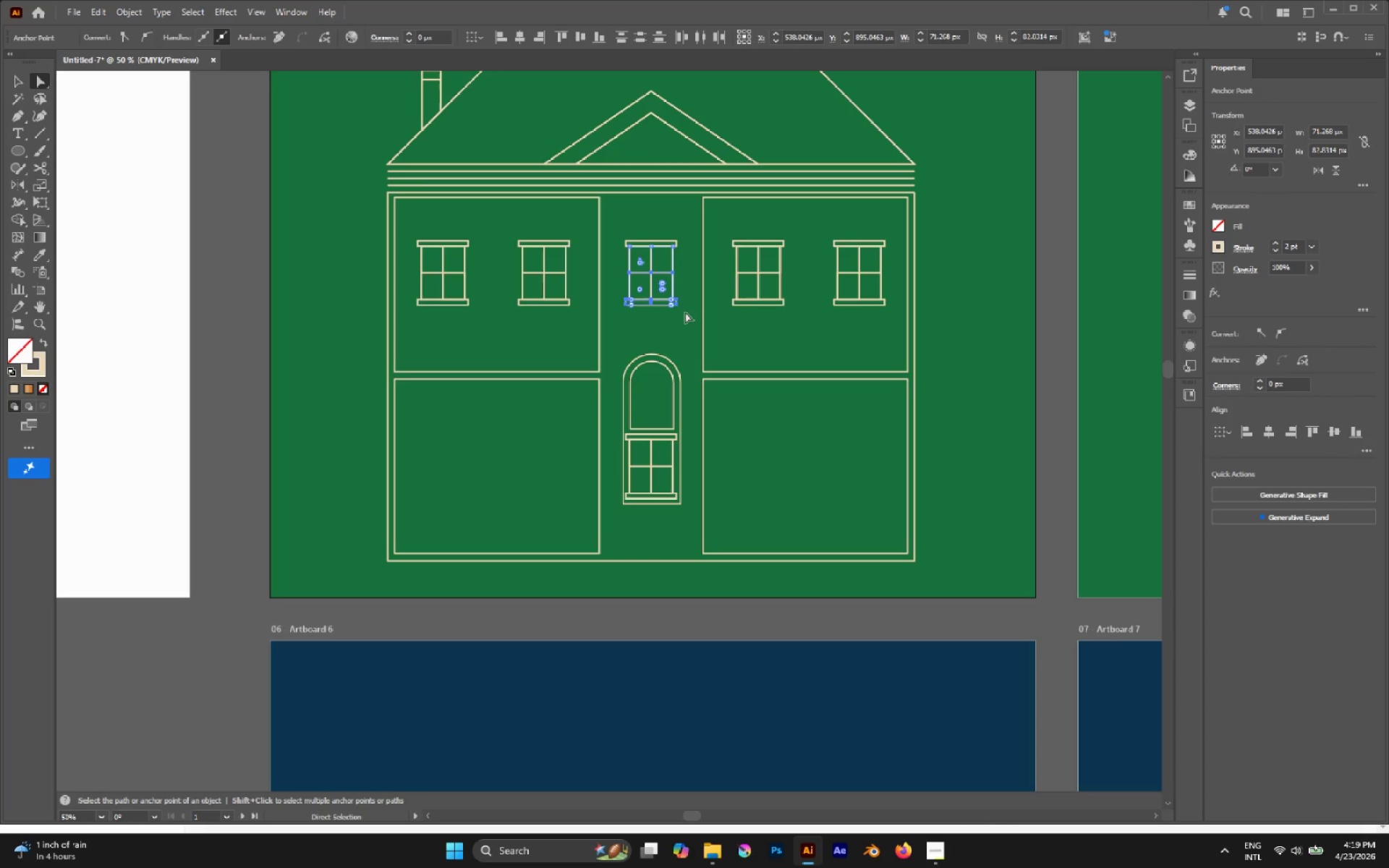 
left_click([685, 312])
 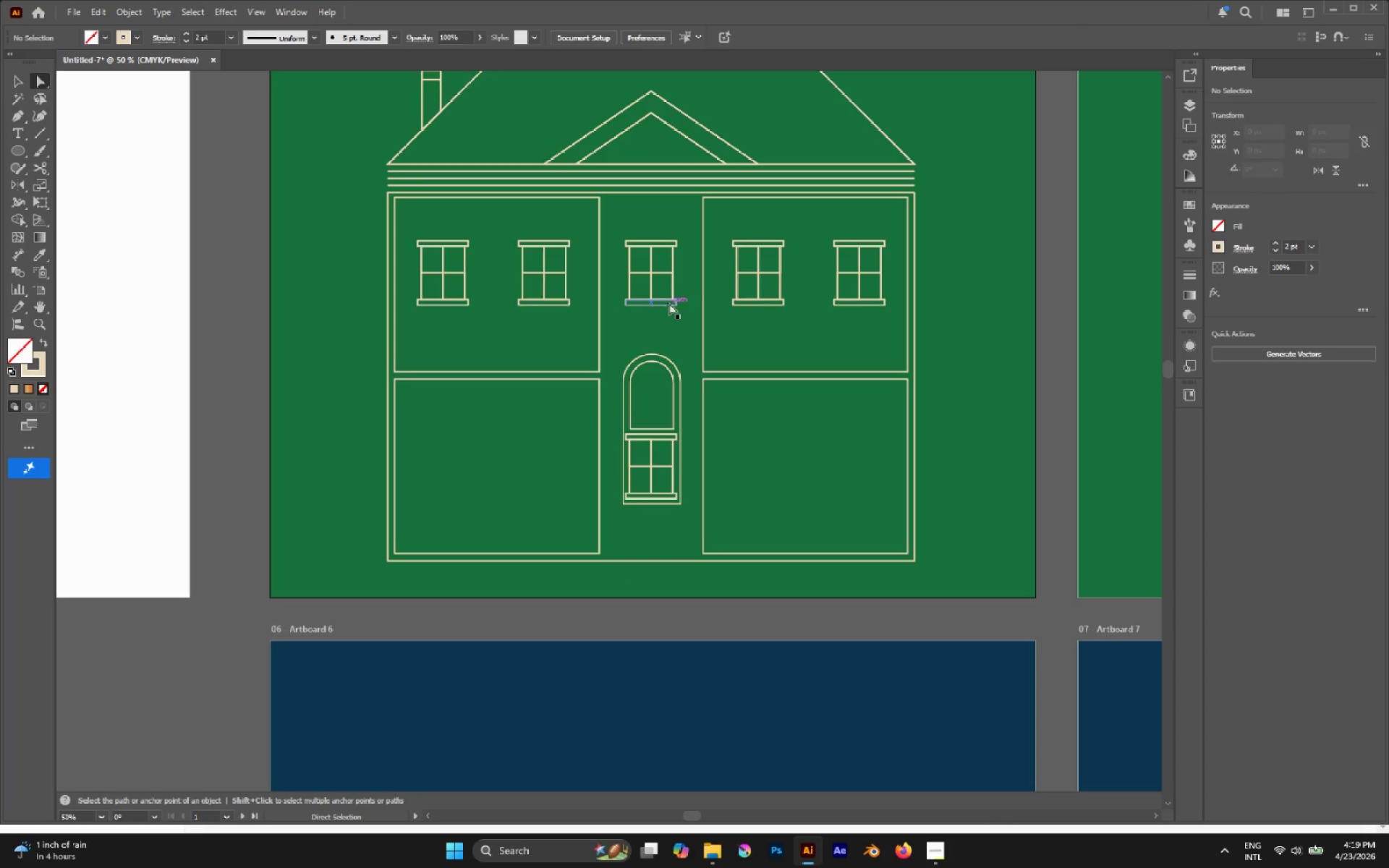 
key(V)
 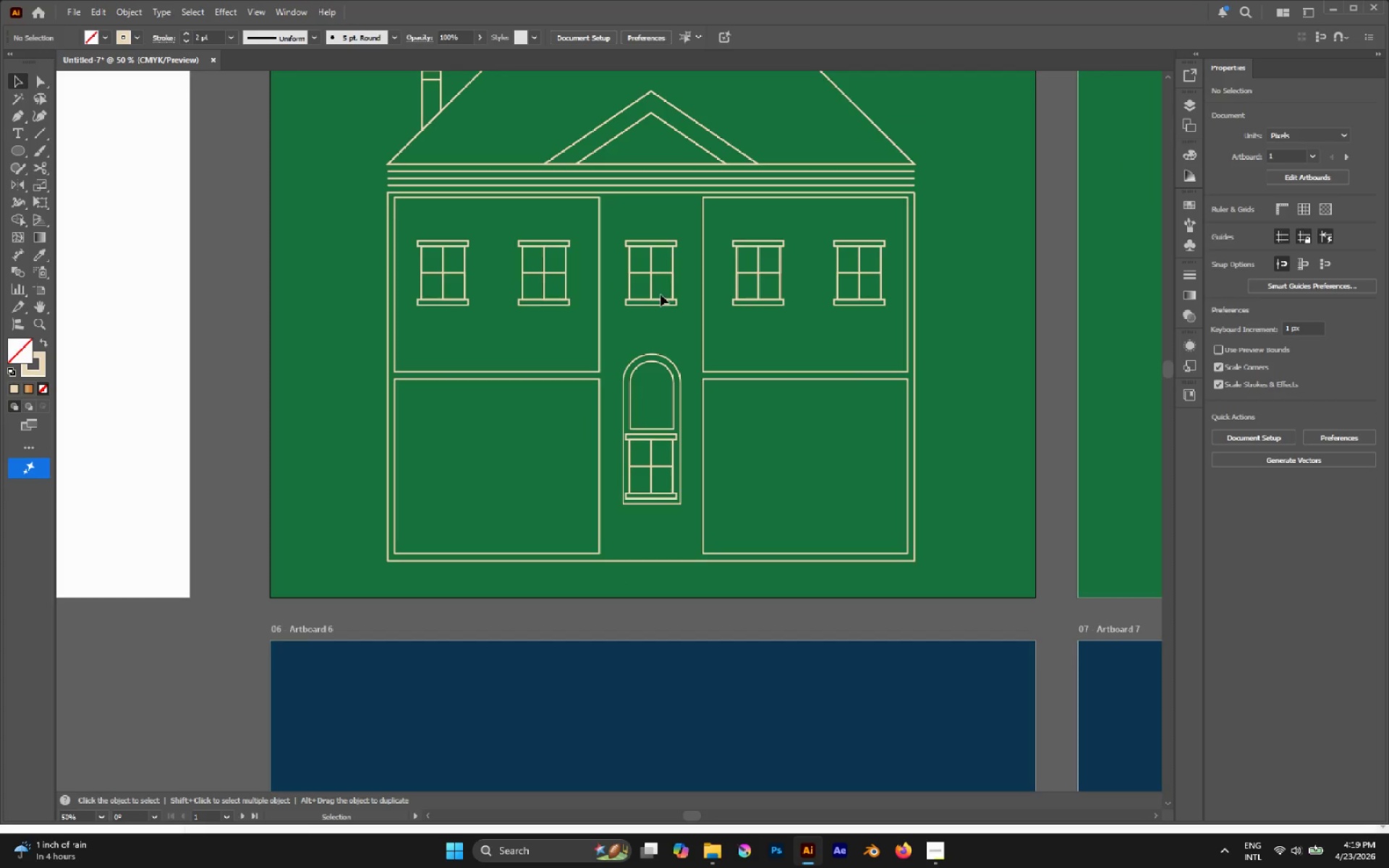 
left_click([660, 297])
 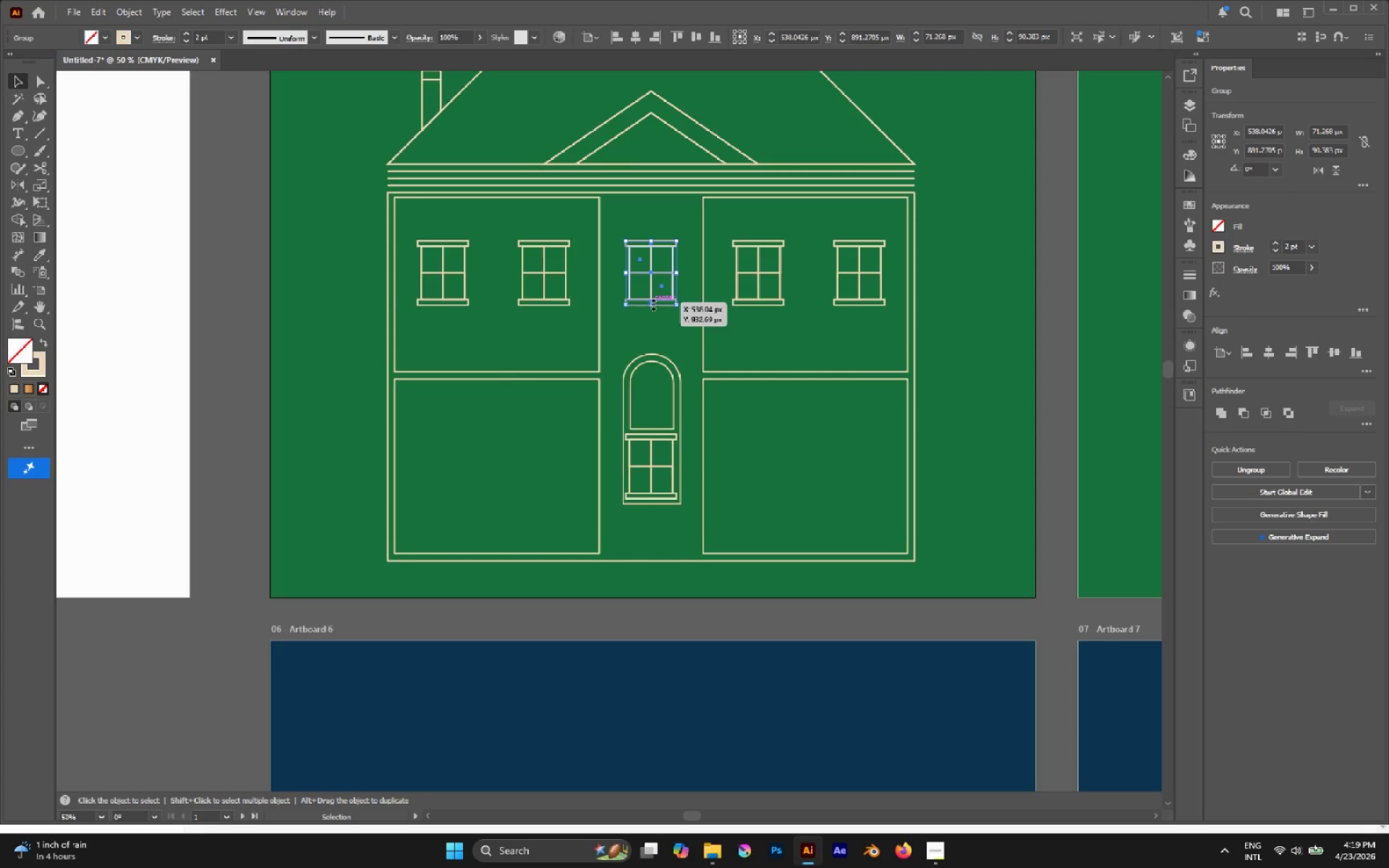 
left_click_drag(start_coordinate=[652, 303], to_coordinate=[658, 345])
 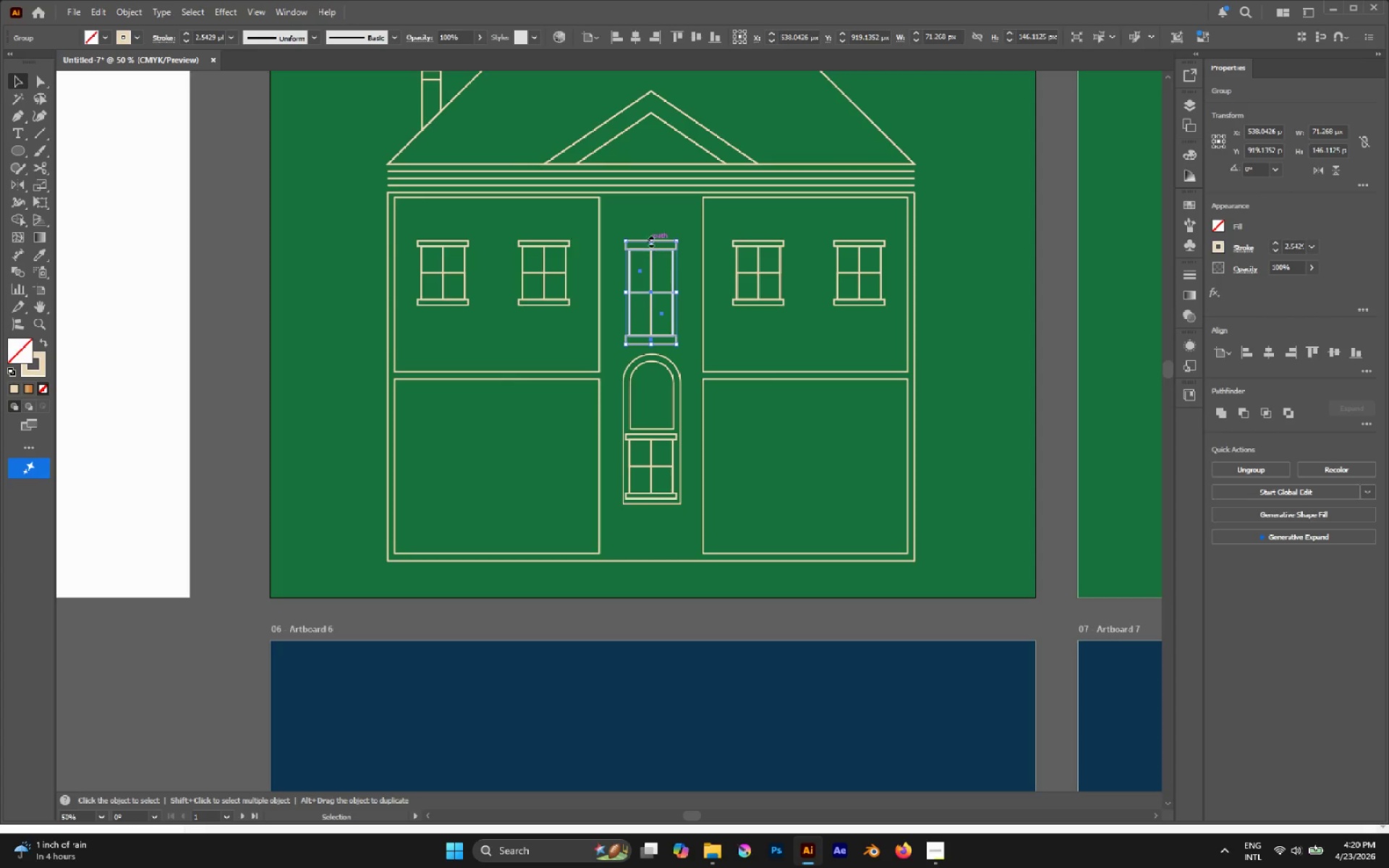 
left_click_drag(start_coordinate=[650, 240], to_coordinate=[652, 221])
 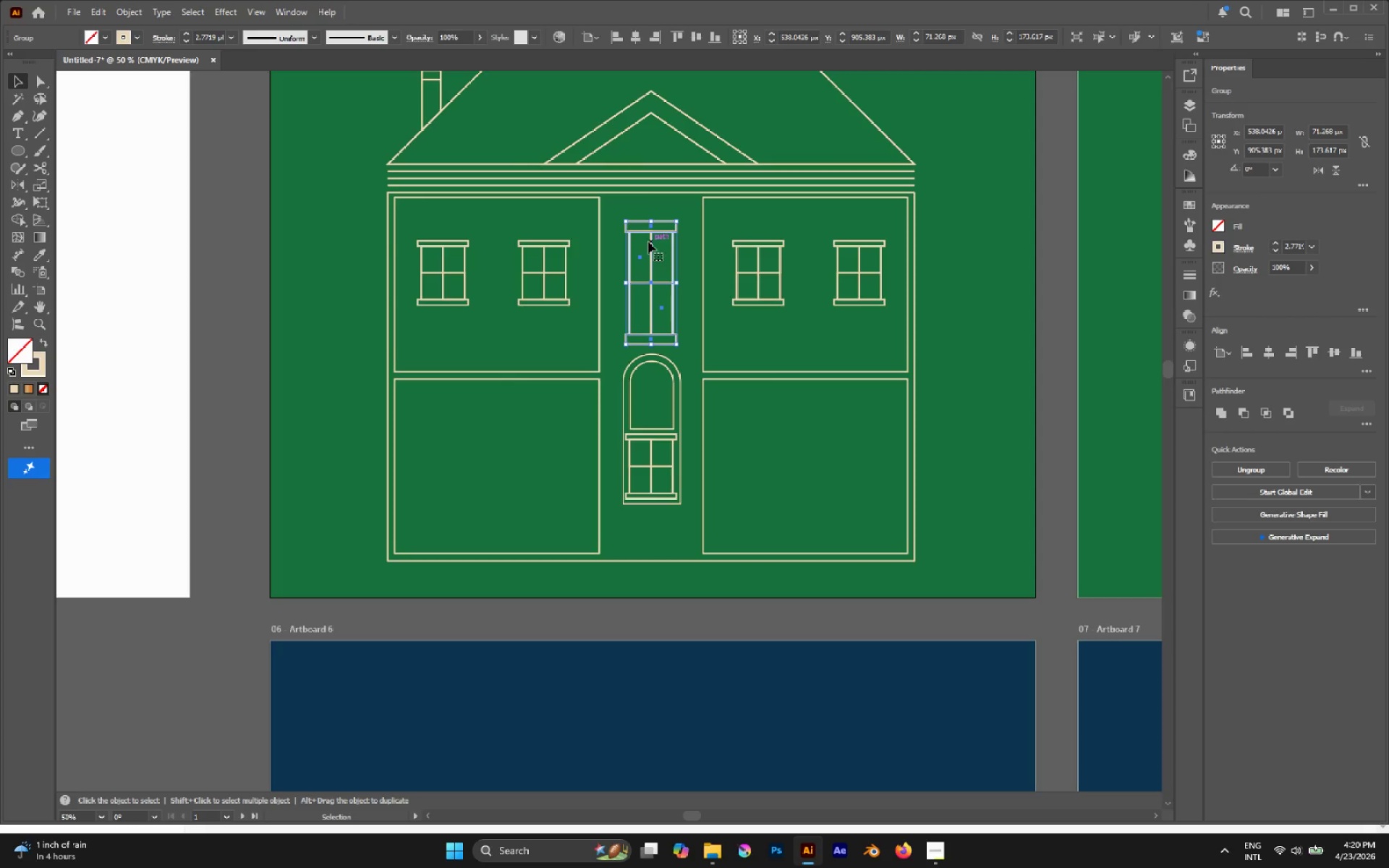 
key(I)
 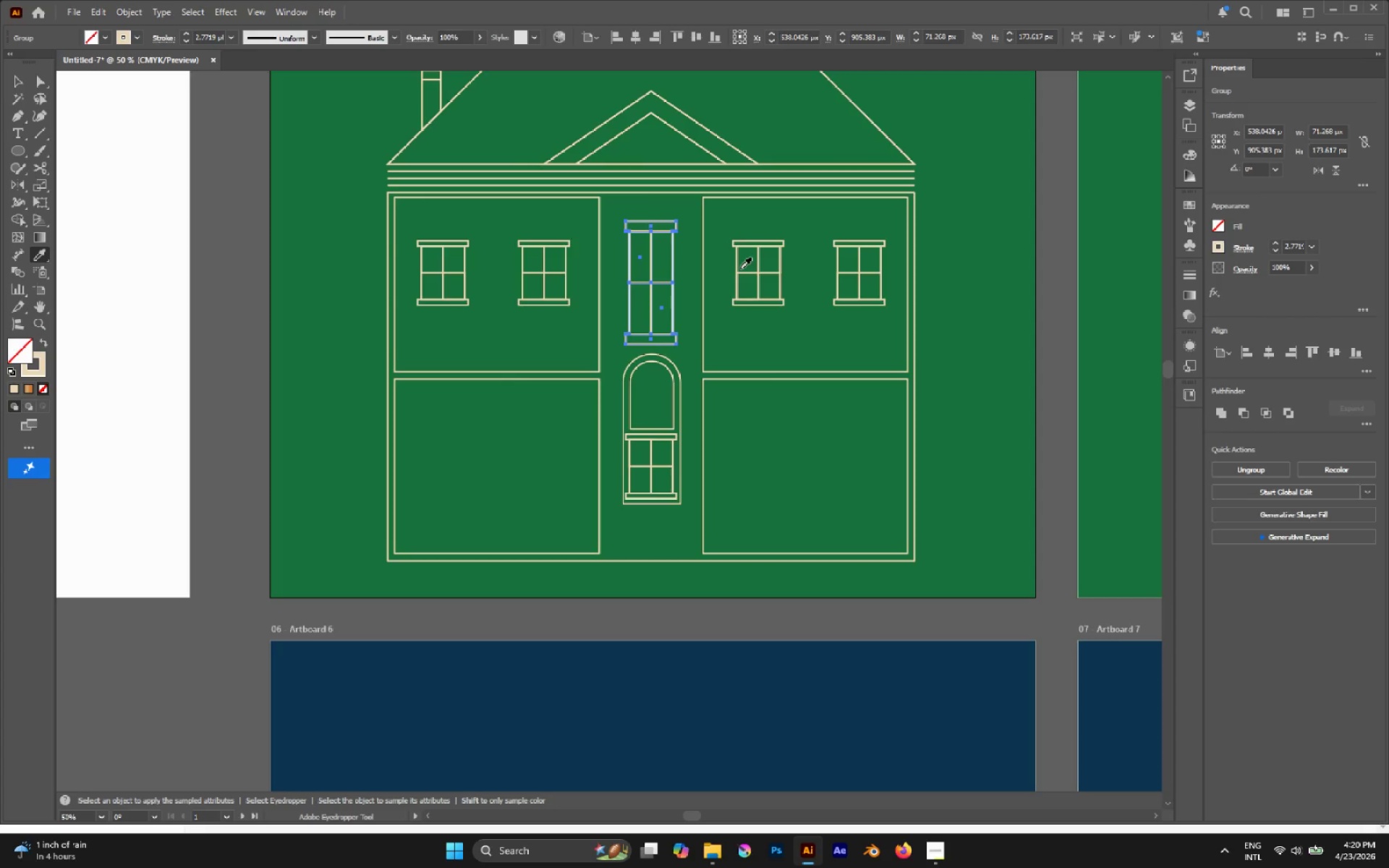 
left_click([737, 268])
 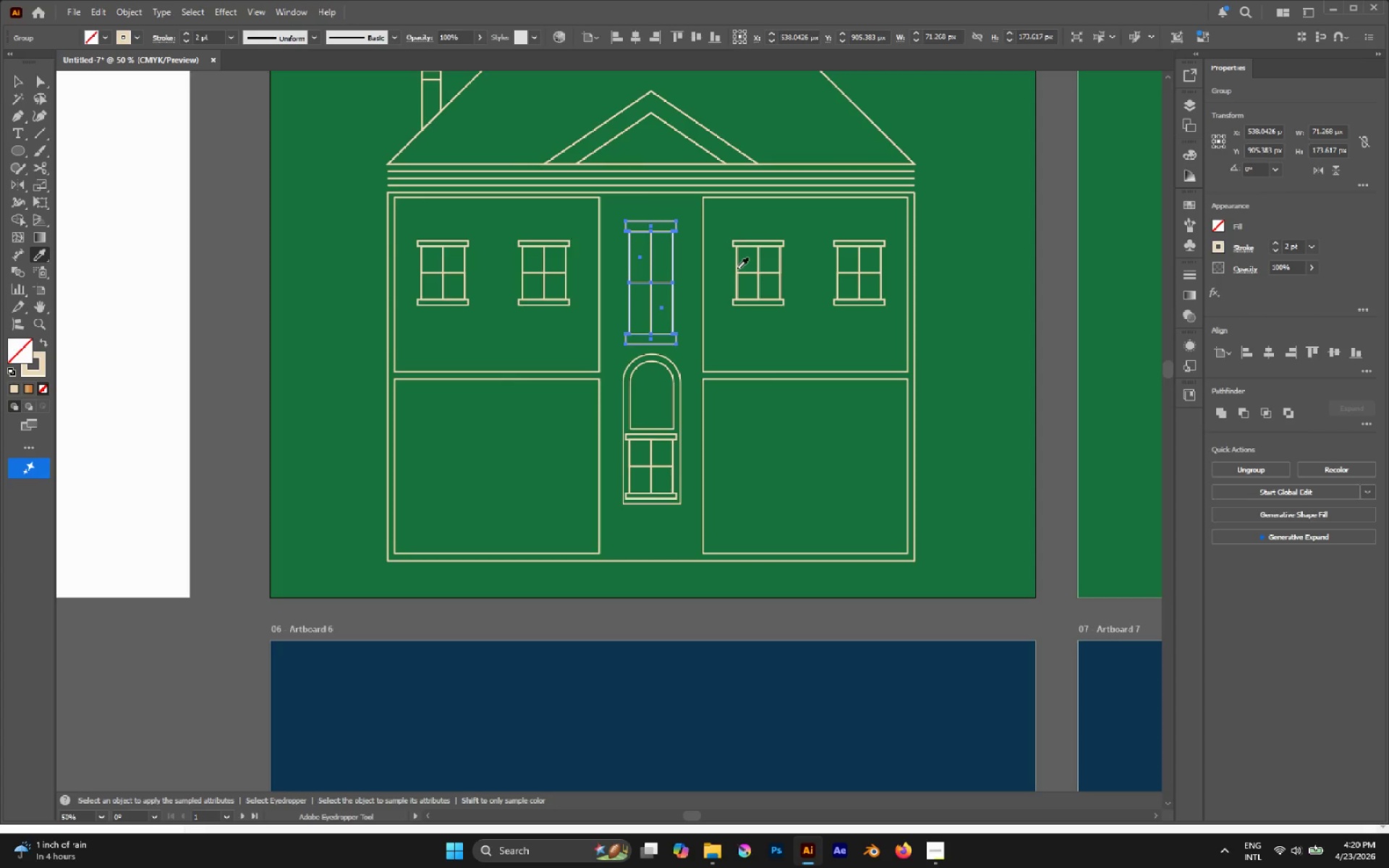 
key(V)
 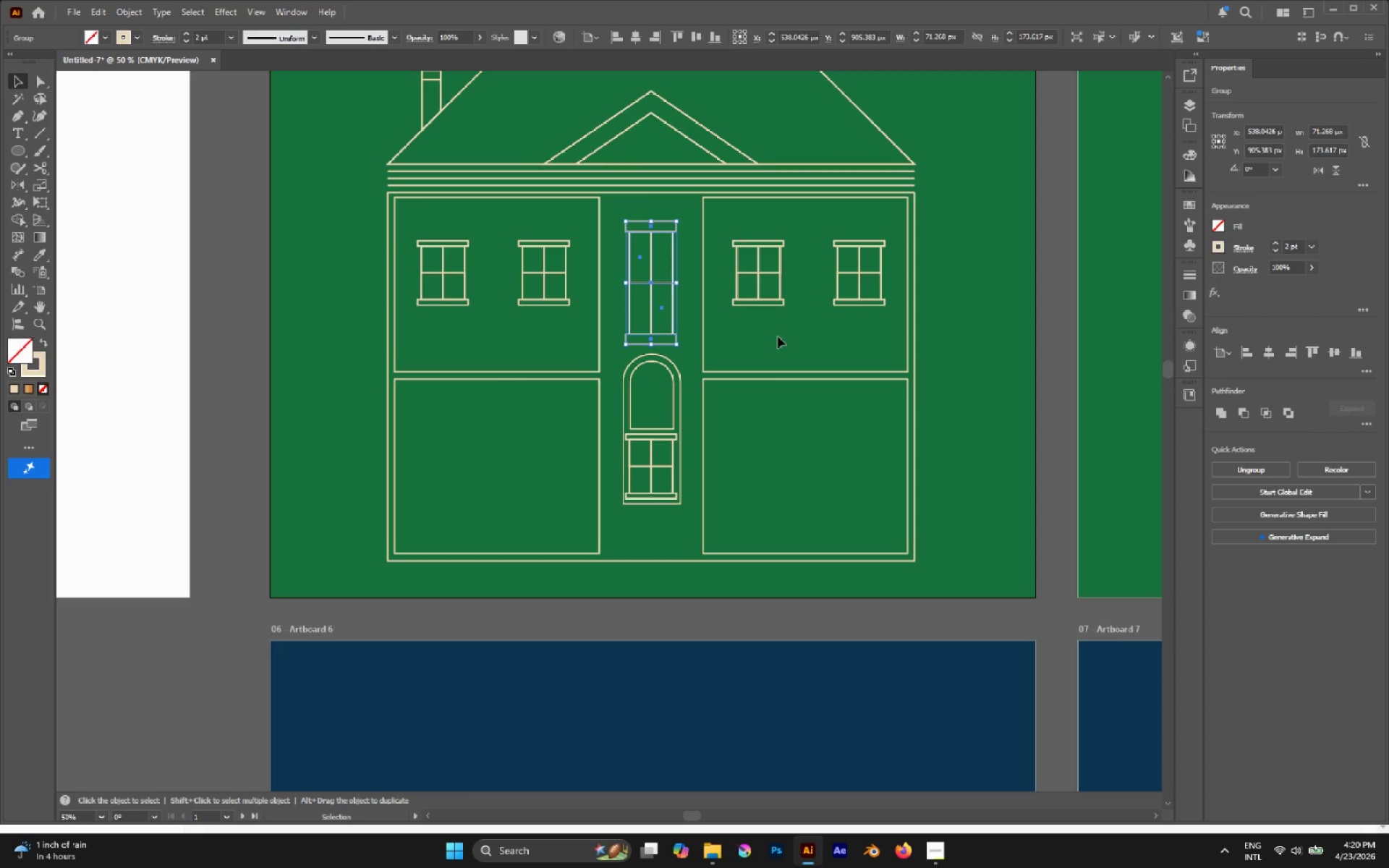 
left_click([778, 336])
 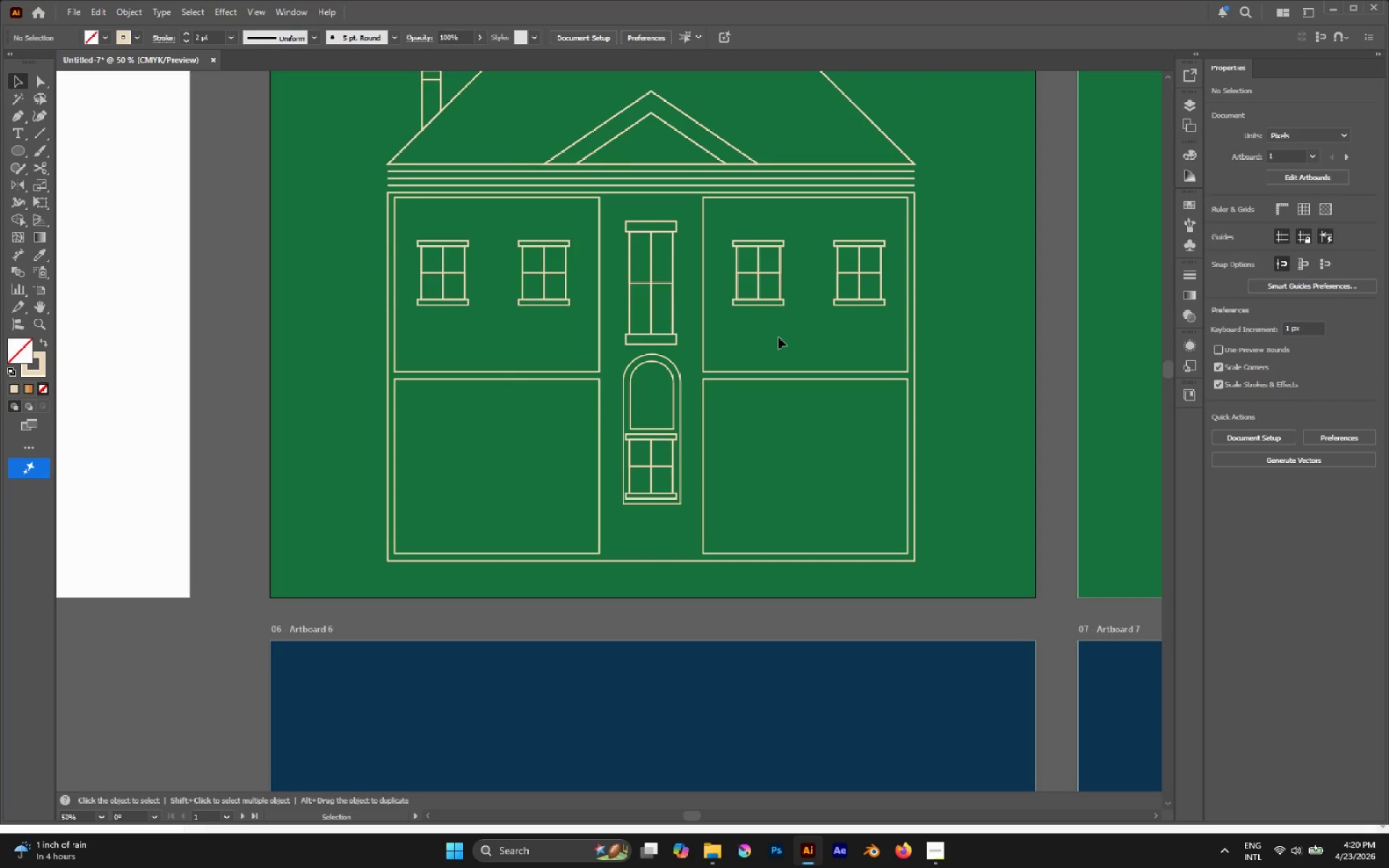 
wait(5.59)
 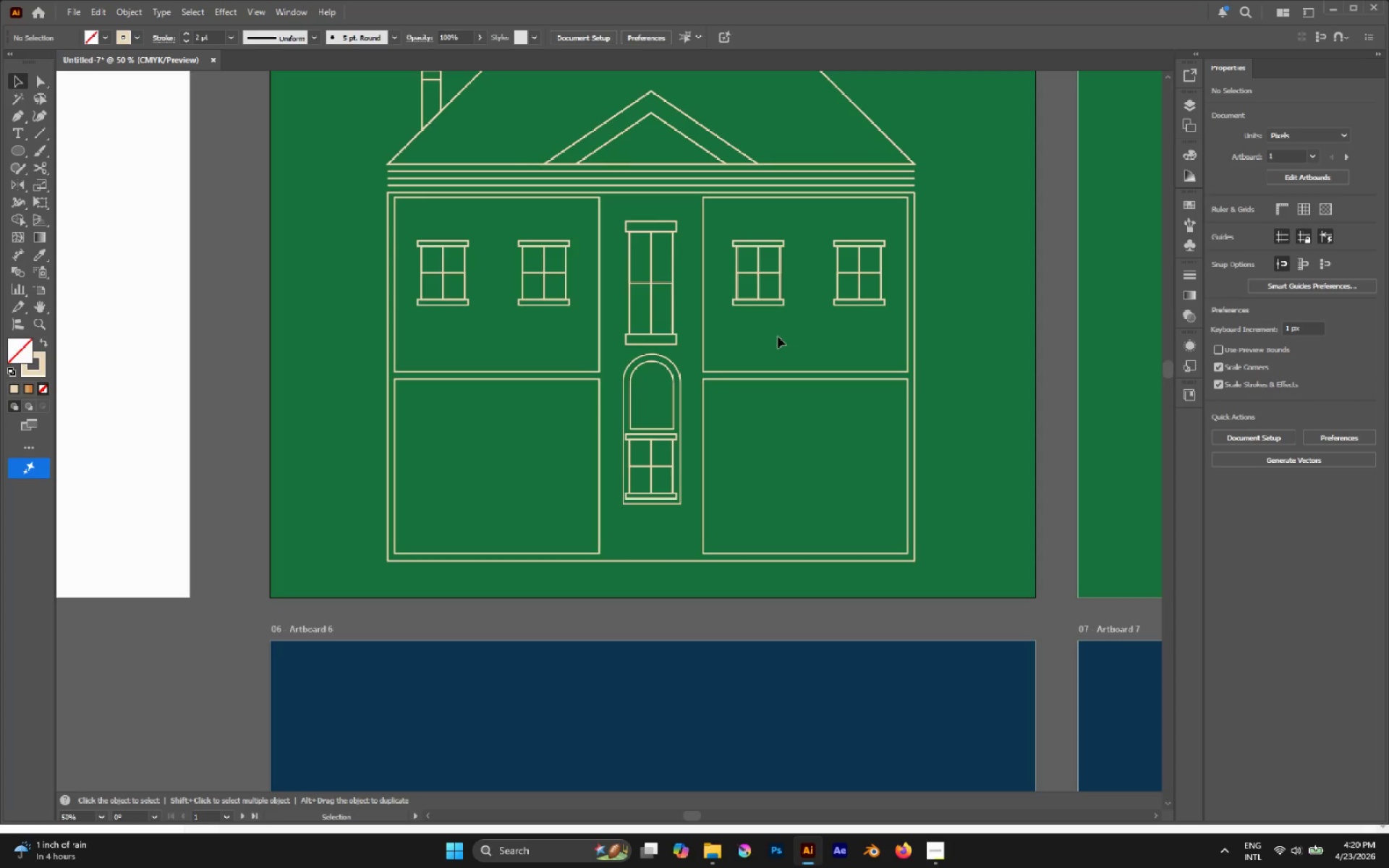 
key(M)
 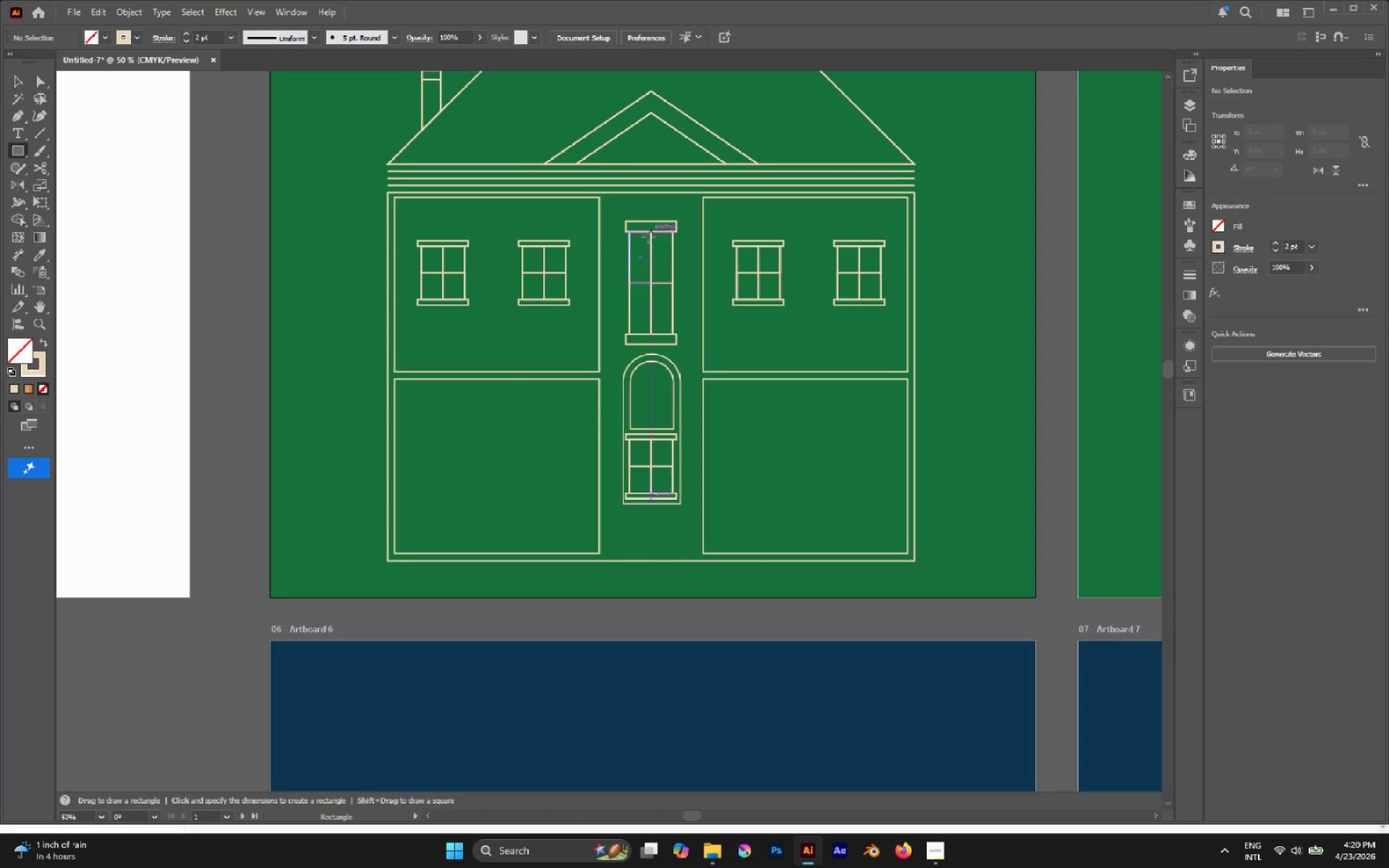 
hold_key(key=AltLeft, duration=0.58)
scroll: coordinate [609, 250], scroll_direction: up, amount: 2.0
 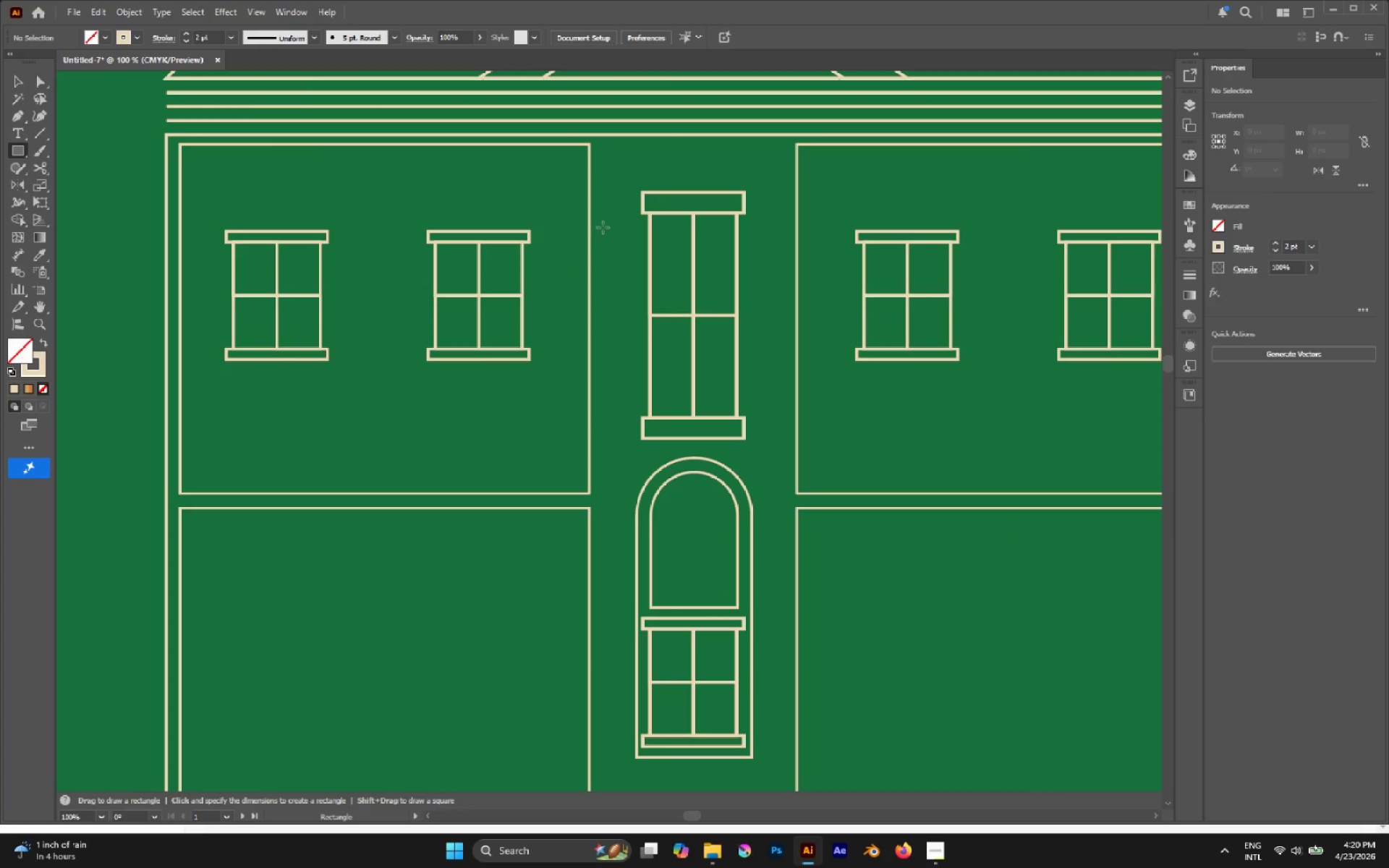 
left_click_drag(start_coordinate=[602, 226], to_coordinate=[629, 402])
 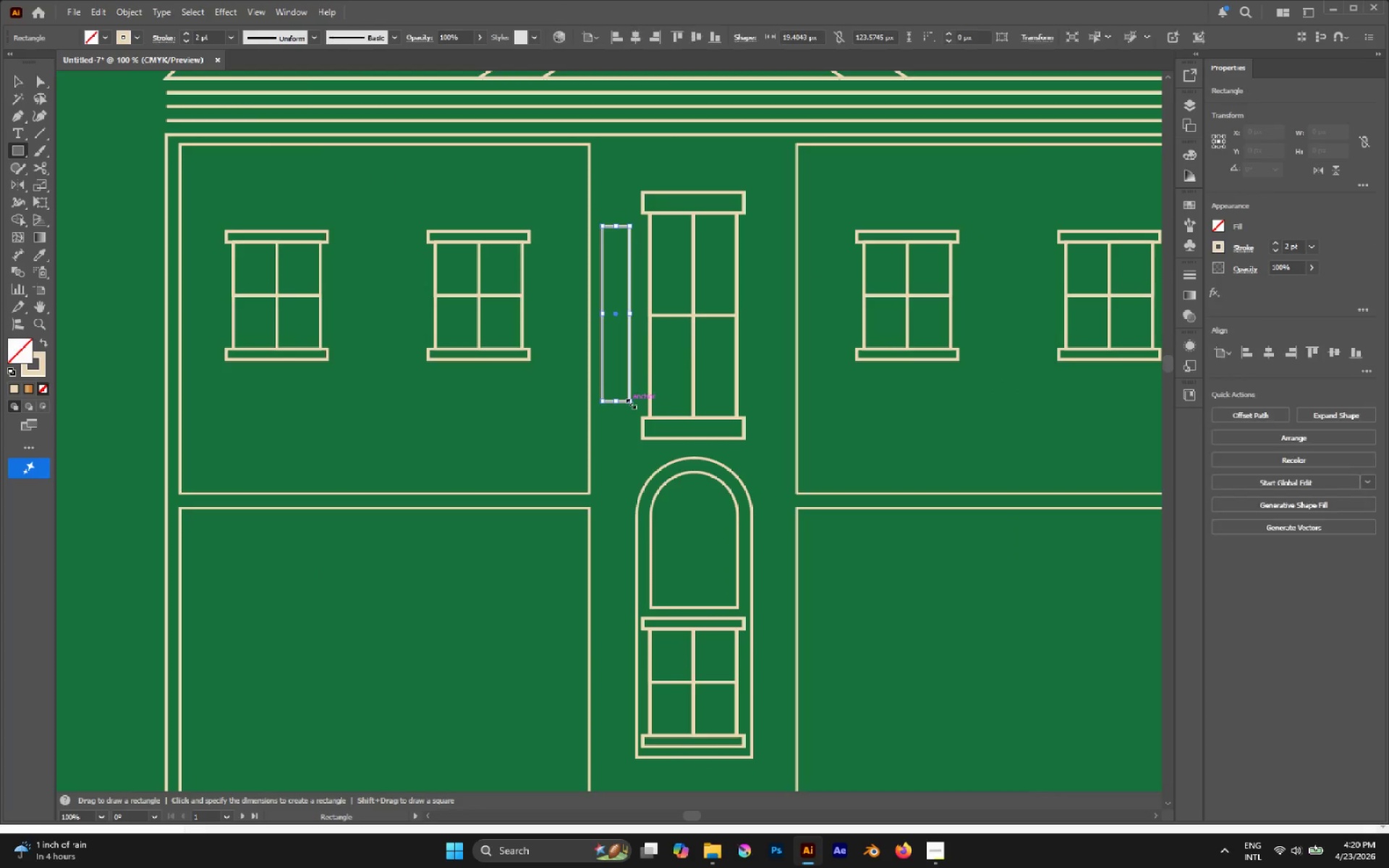 
key(V)
 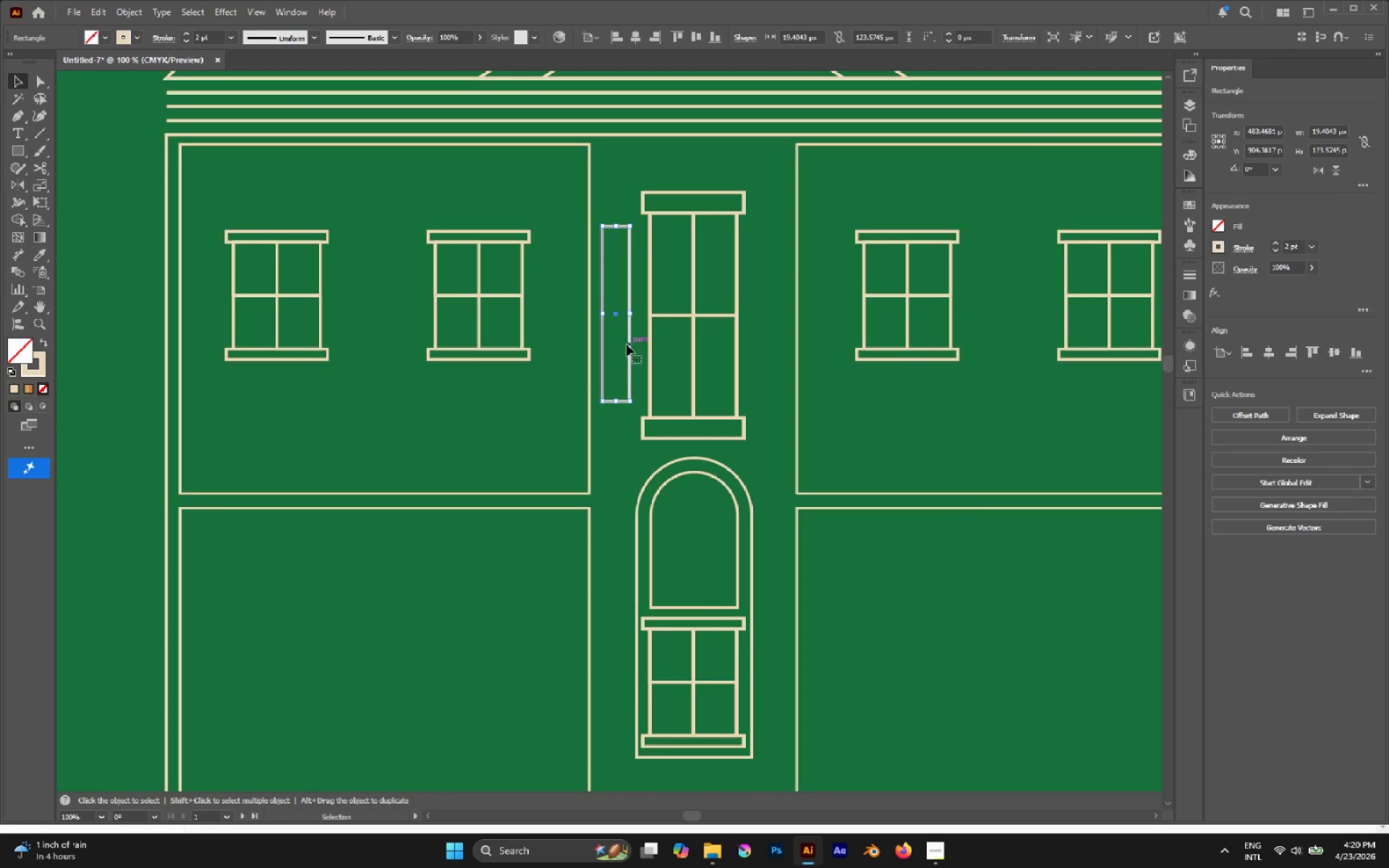 
left_click_drag(start_coordinate=[628, 346], to_coordinate=[634, 346])
 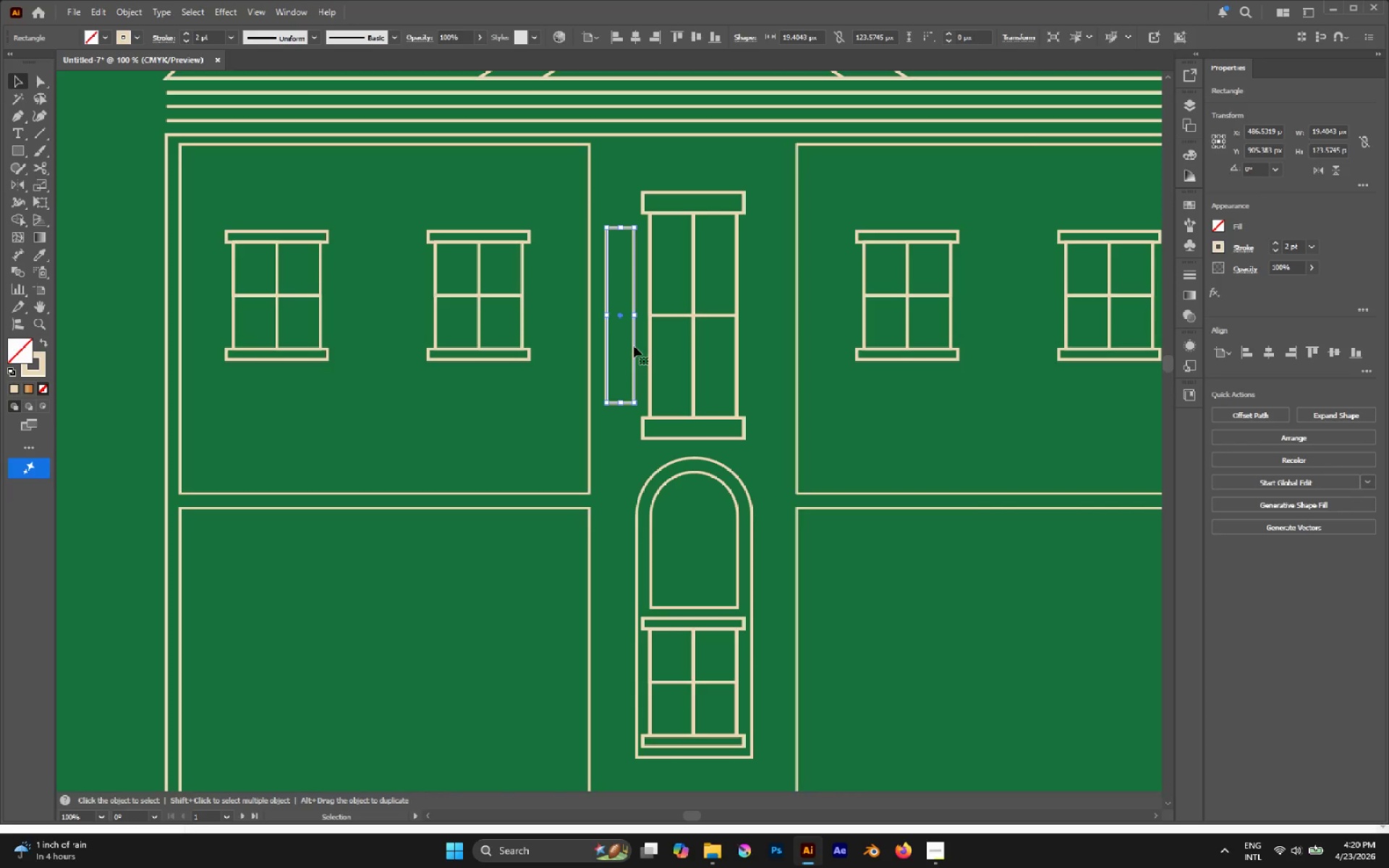 
key(O)
 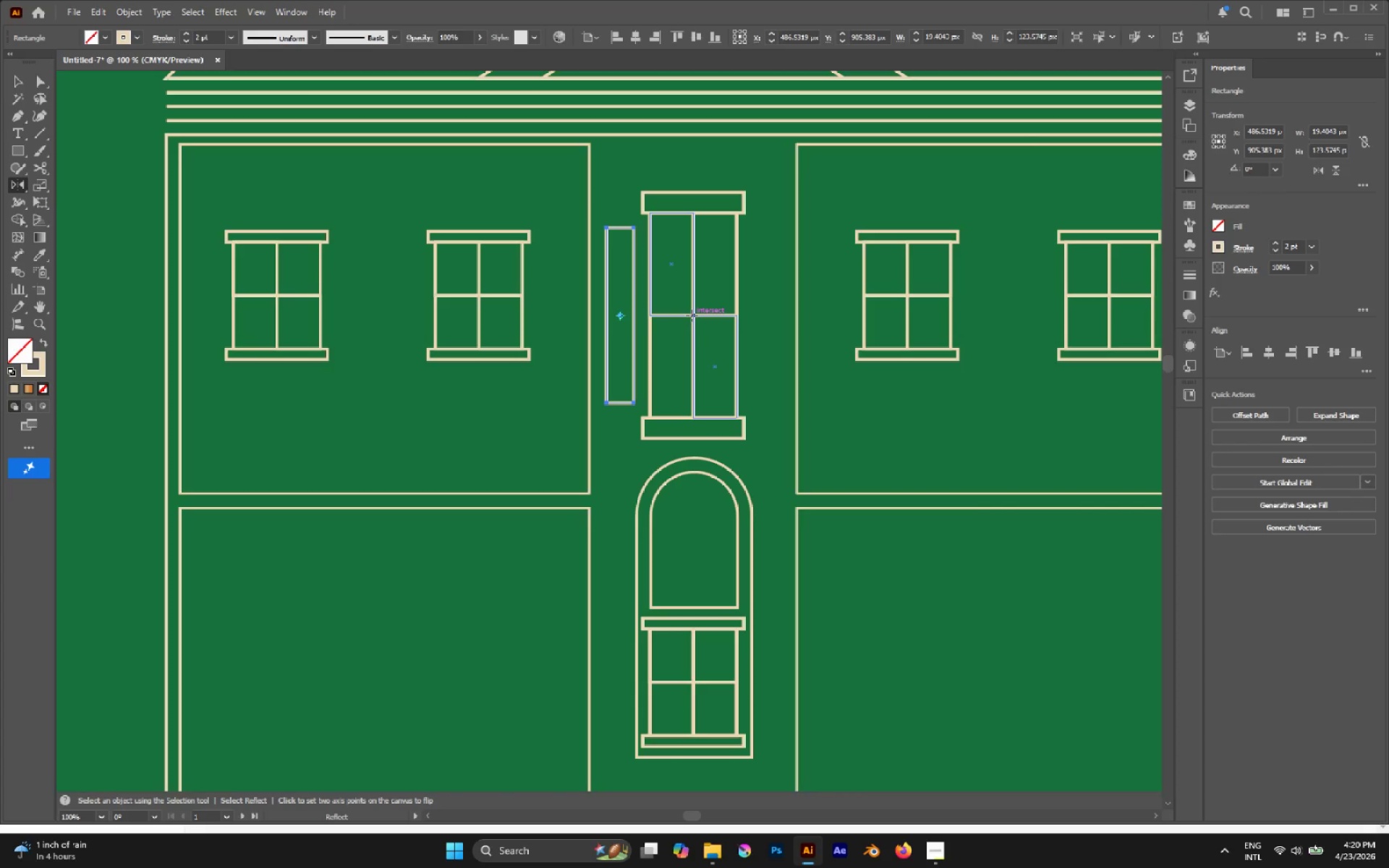 
left_click([692, 315])
 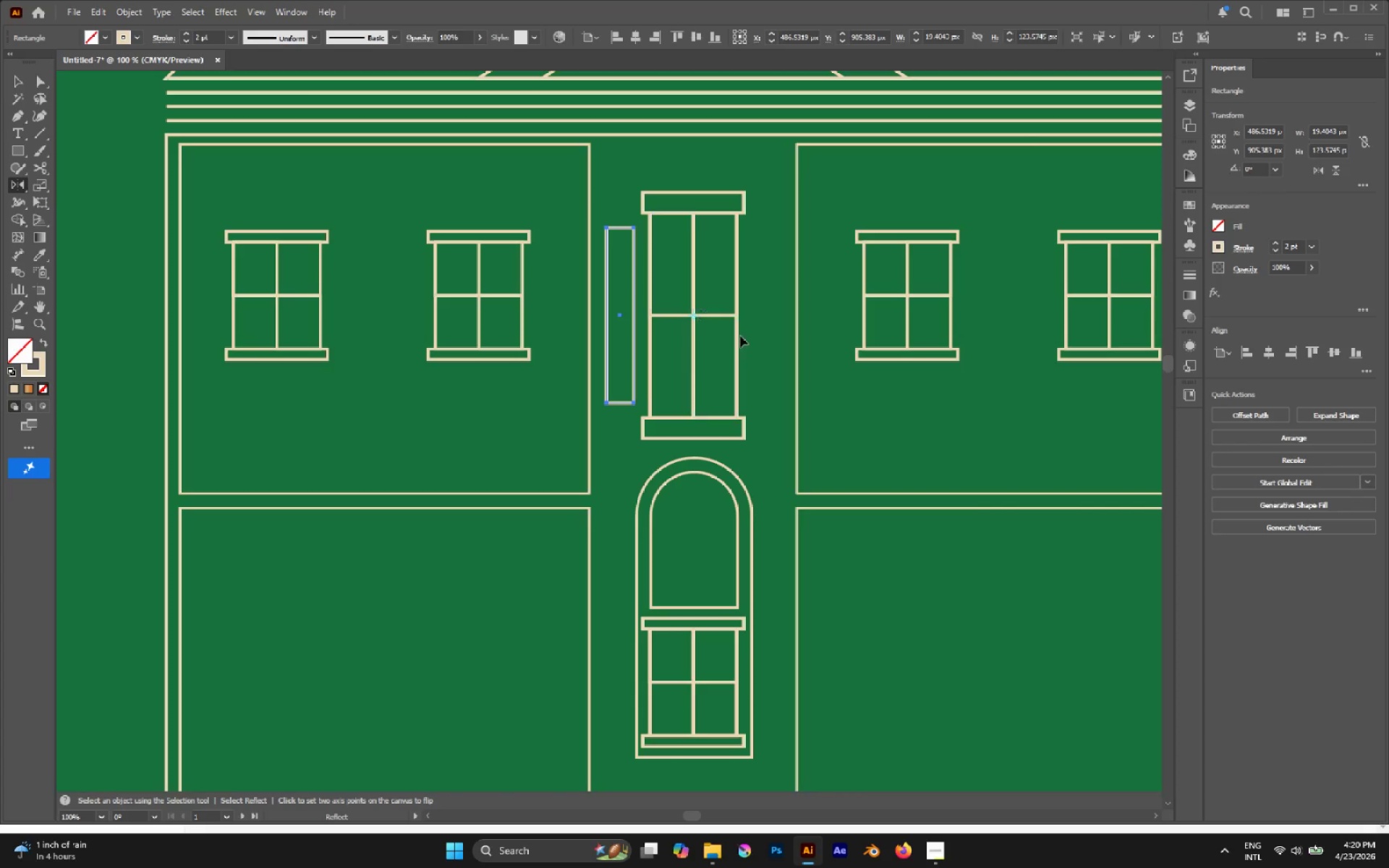 
hold_key(key=AltLeft, duration=1.16)
left_click_drag(start_coordinate=[749, 346], to_coordinate=[572, 338])
 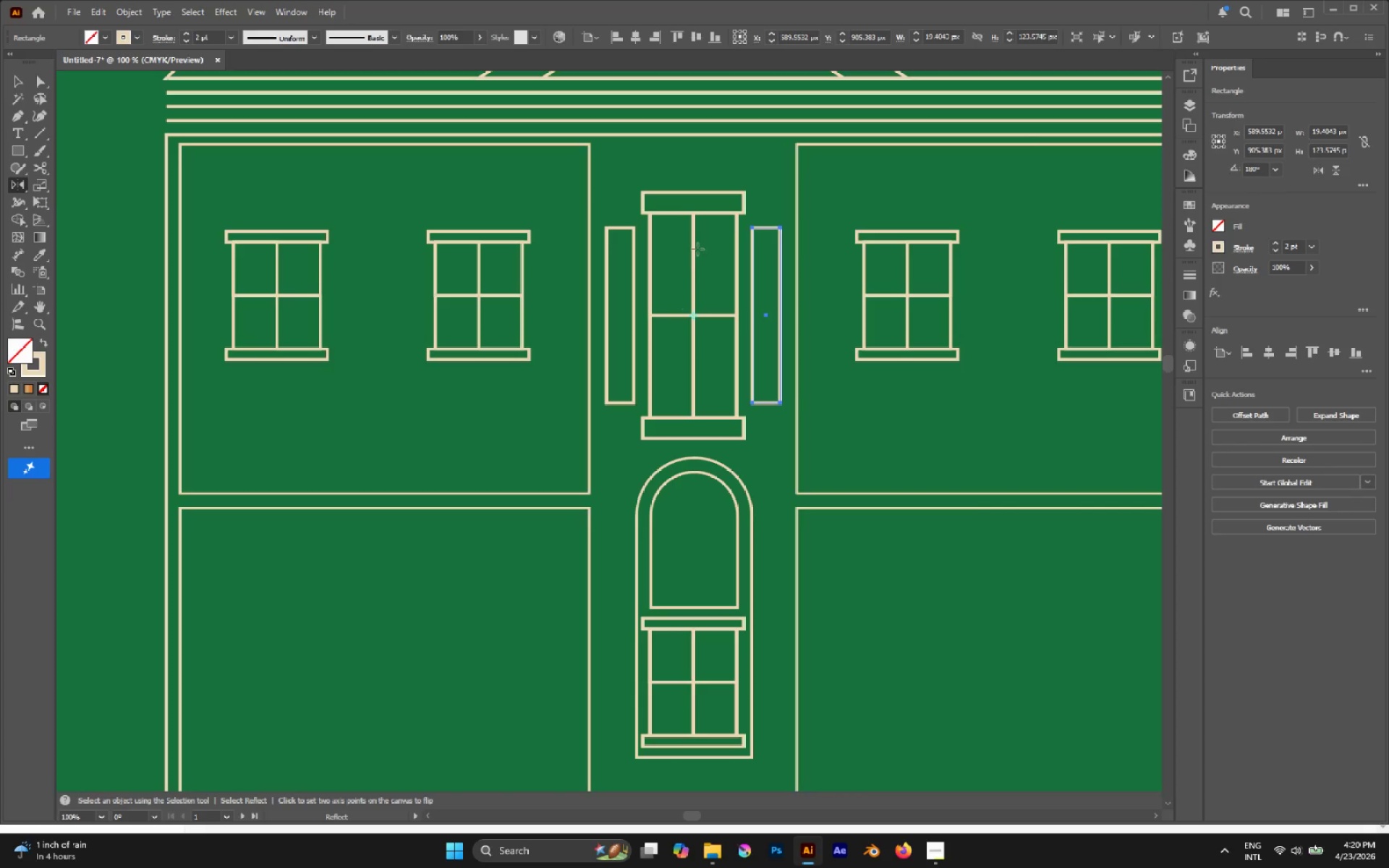 
hold_key(key=ShiftLeft, duration=0.84)
 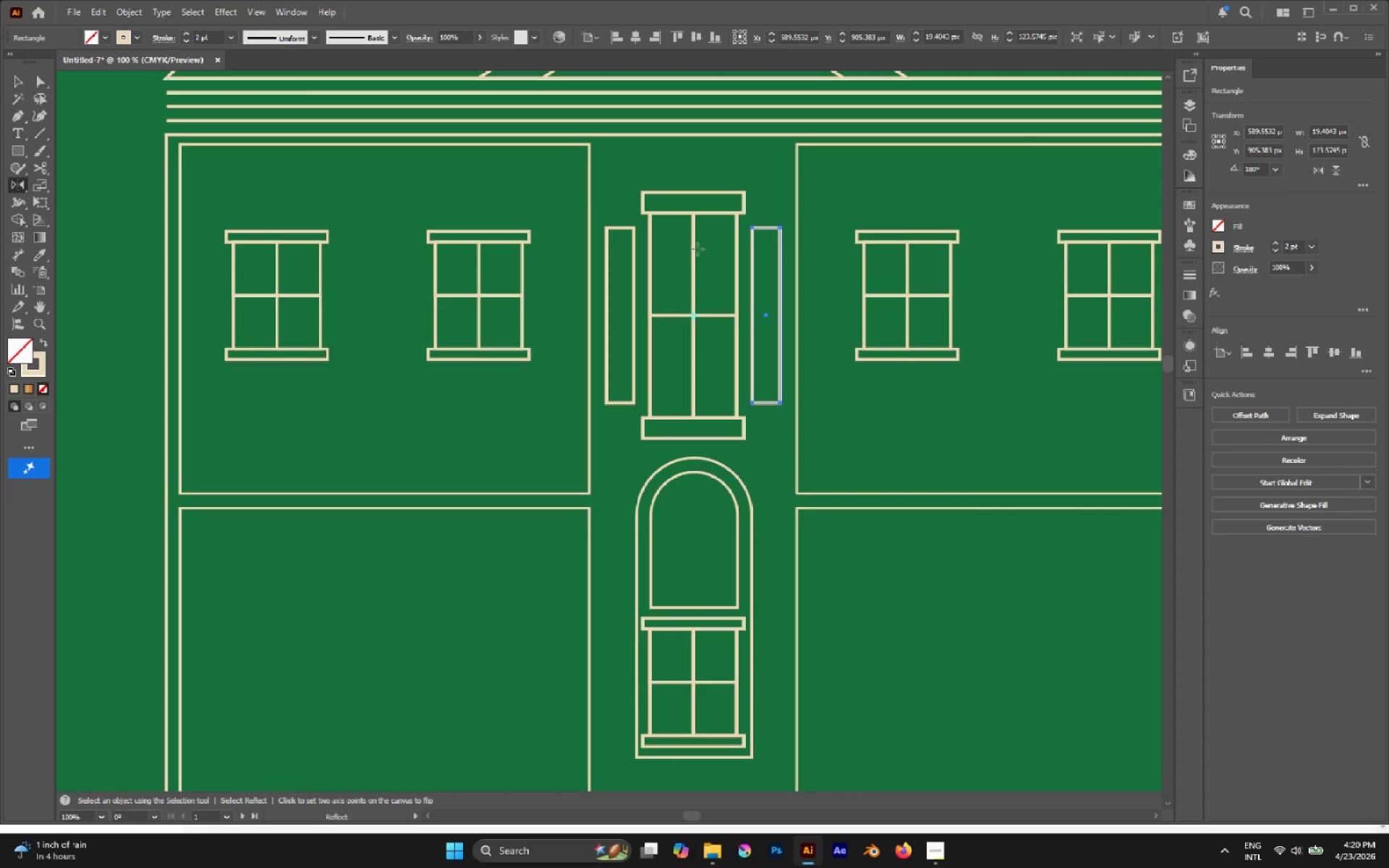 
scroll: coordinate [697, 239], scroll_direction: up, amount: 4.0
 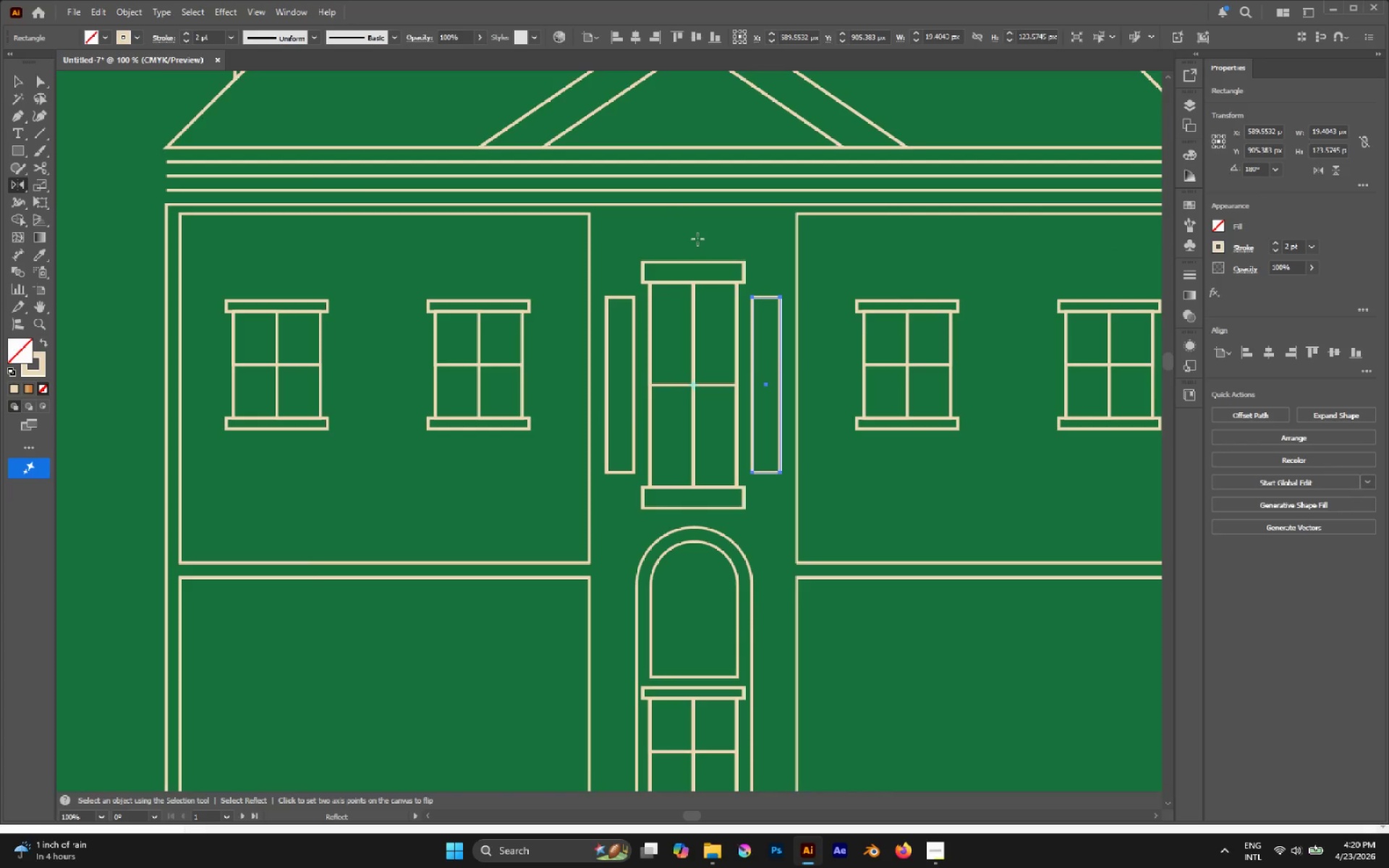 
key(V)
 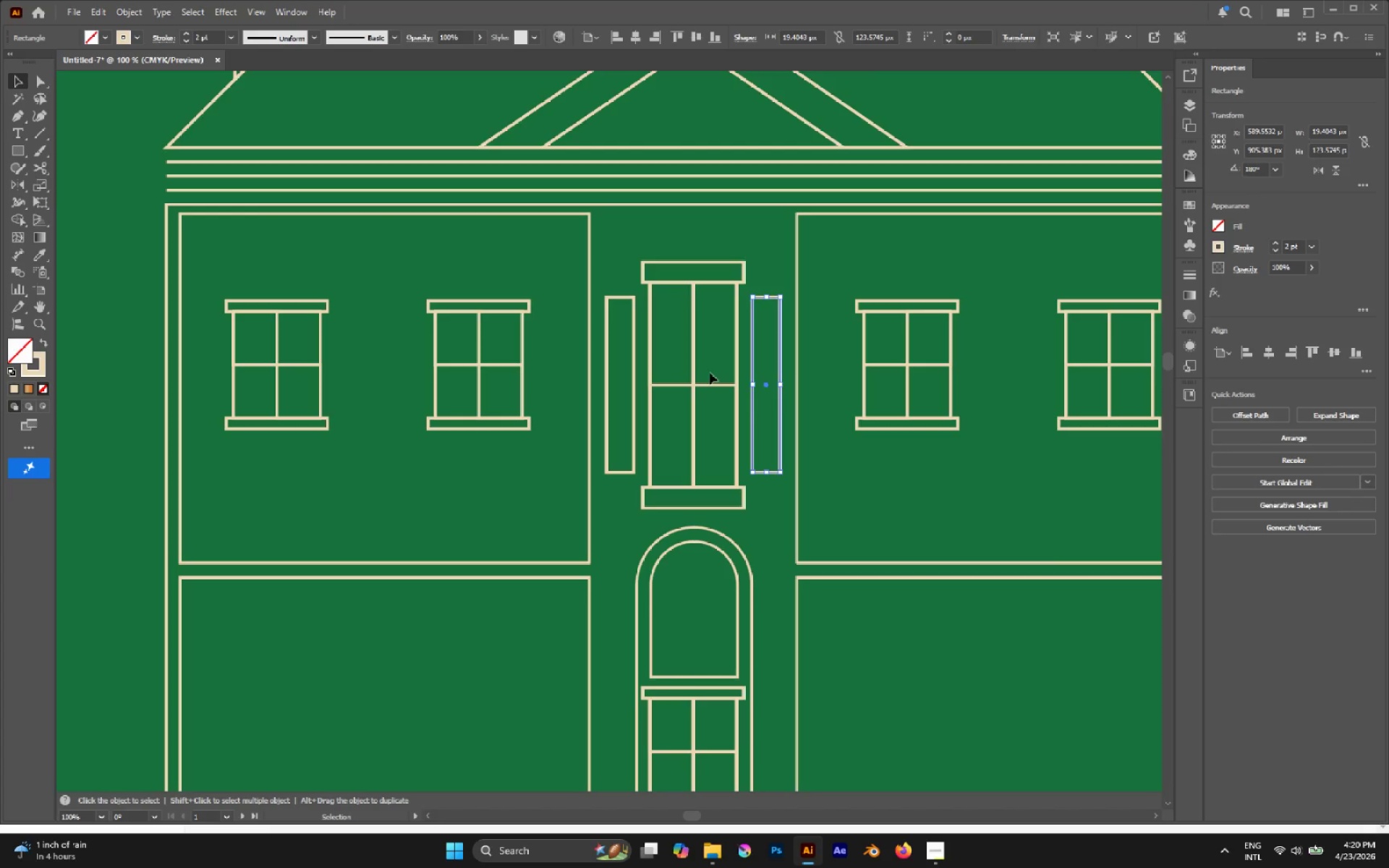 
hold_key(key=ShiftLeft, duration=0.62)
left_click([634, 382])
 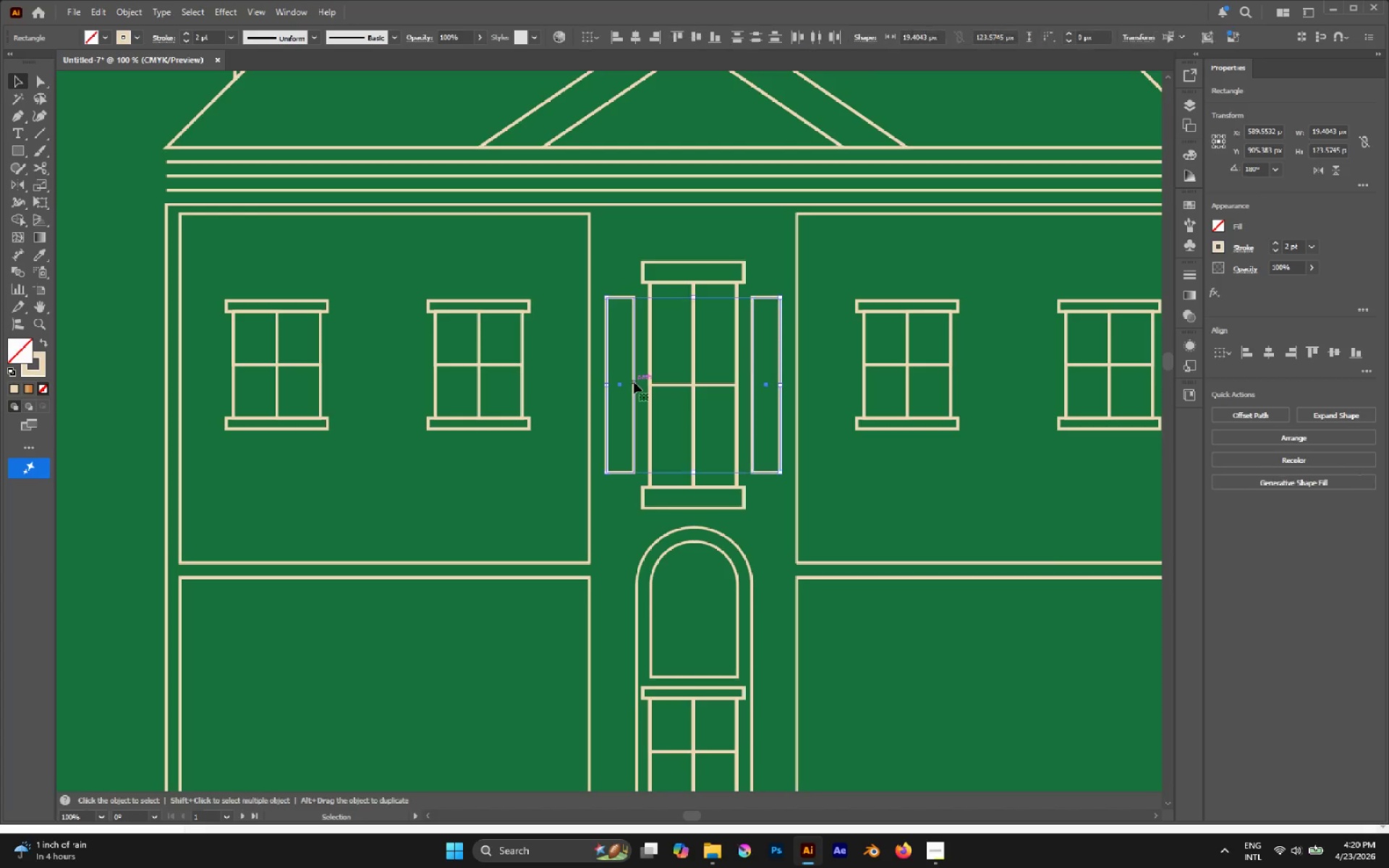 
key(Shift+X)
 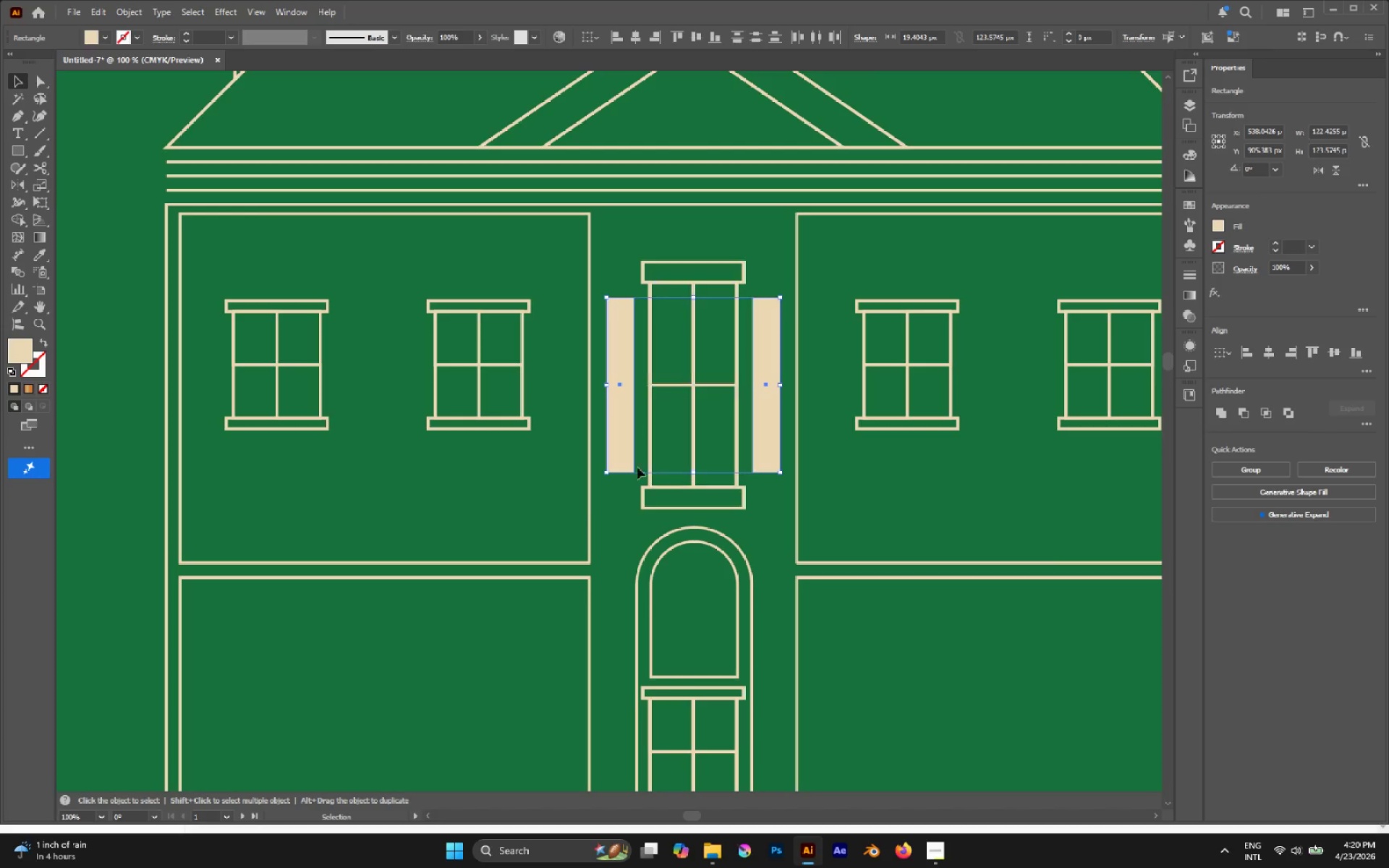 
left_click([631, 482])
 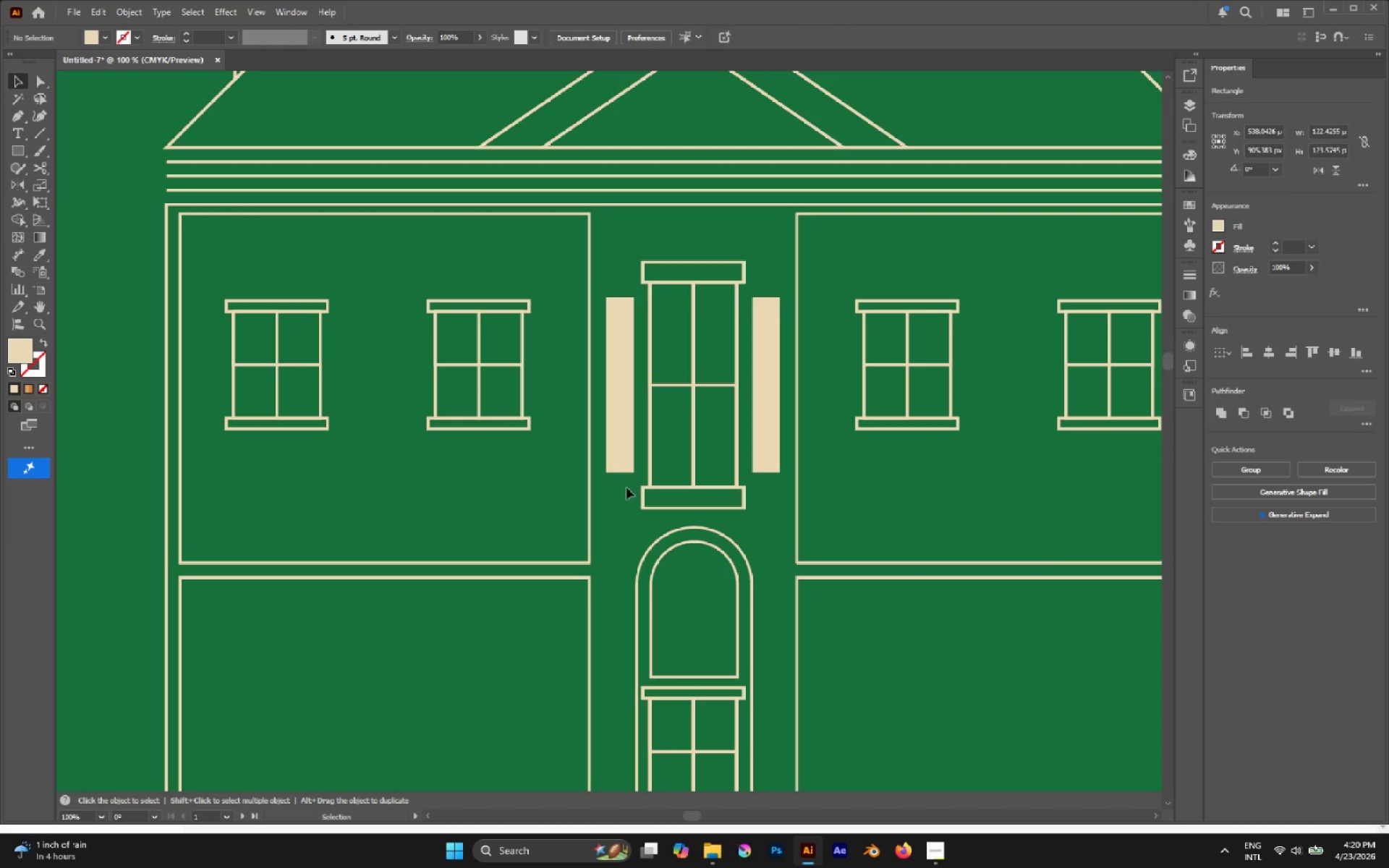 
hold_key(key=AltLeft, duration=0.56)
scroll: coordinate [608, 462], scroll_direction: down, amount: 3.0
 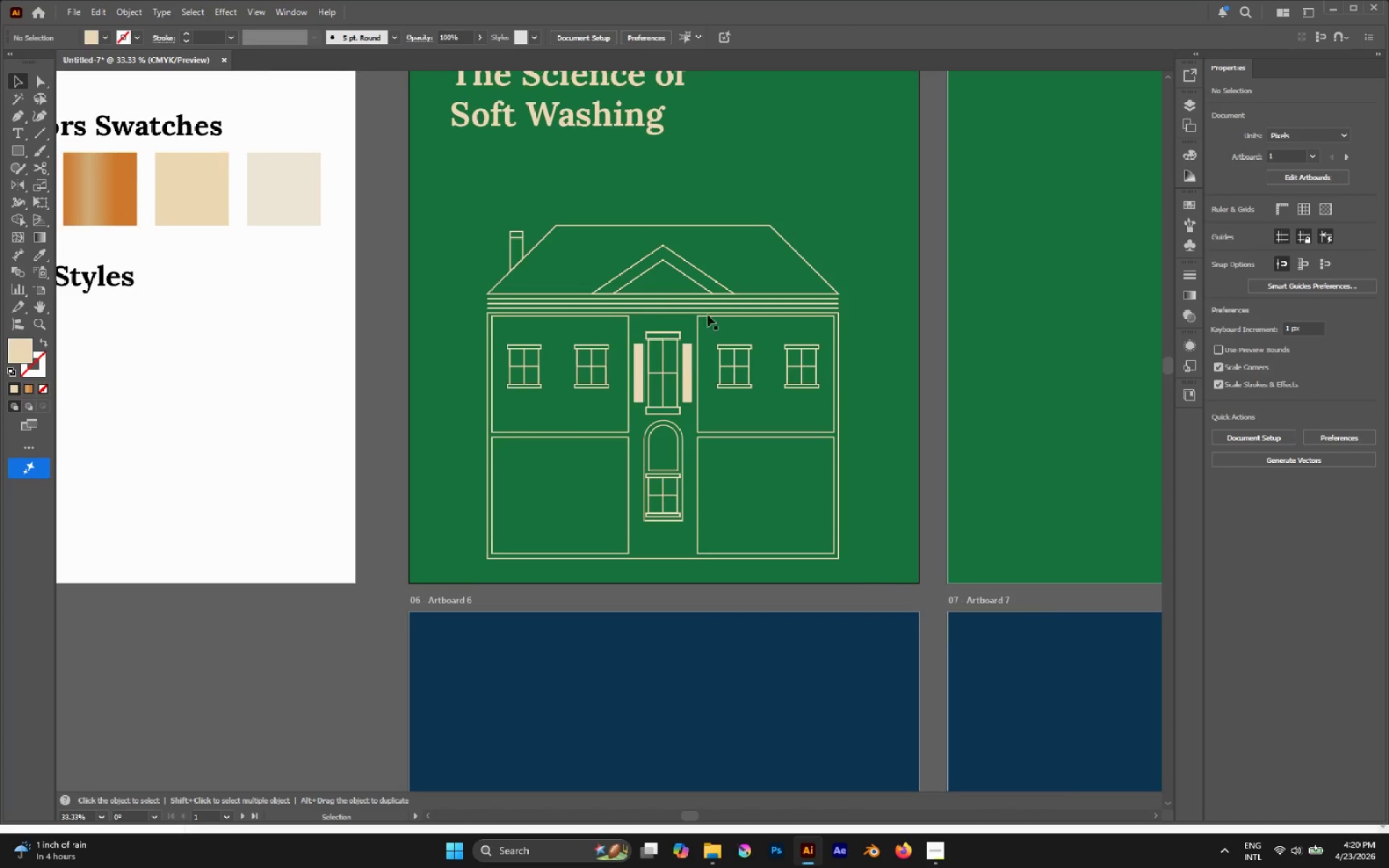 
hold_key(key=AltLeft, duration=0.59)
scroll: coordinate [606, 399], scroll_direction: up, amount: 1.0
 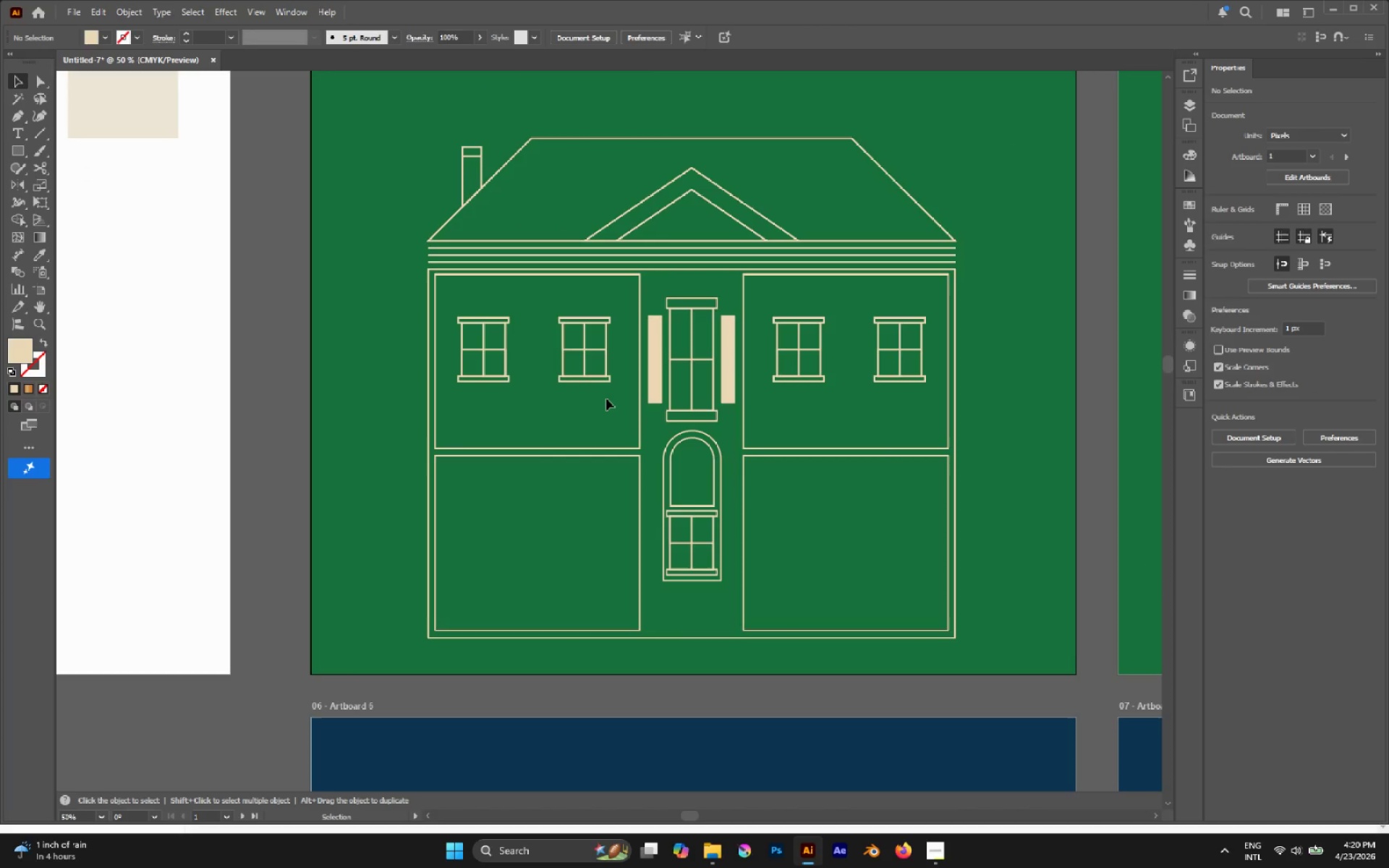 
wait(9.19)
 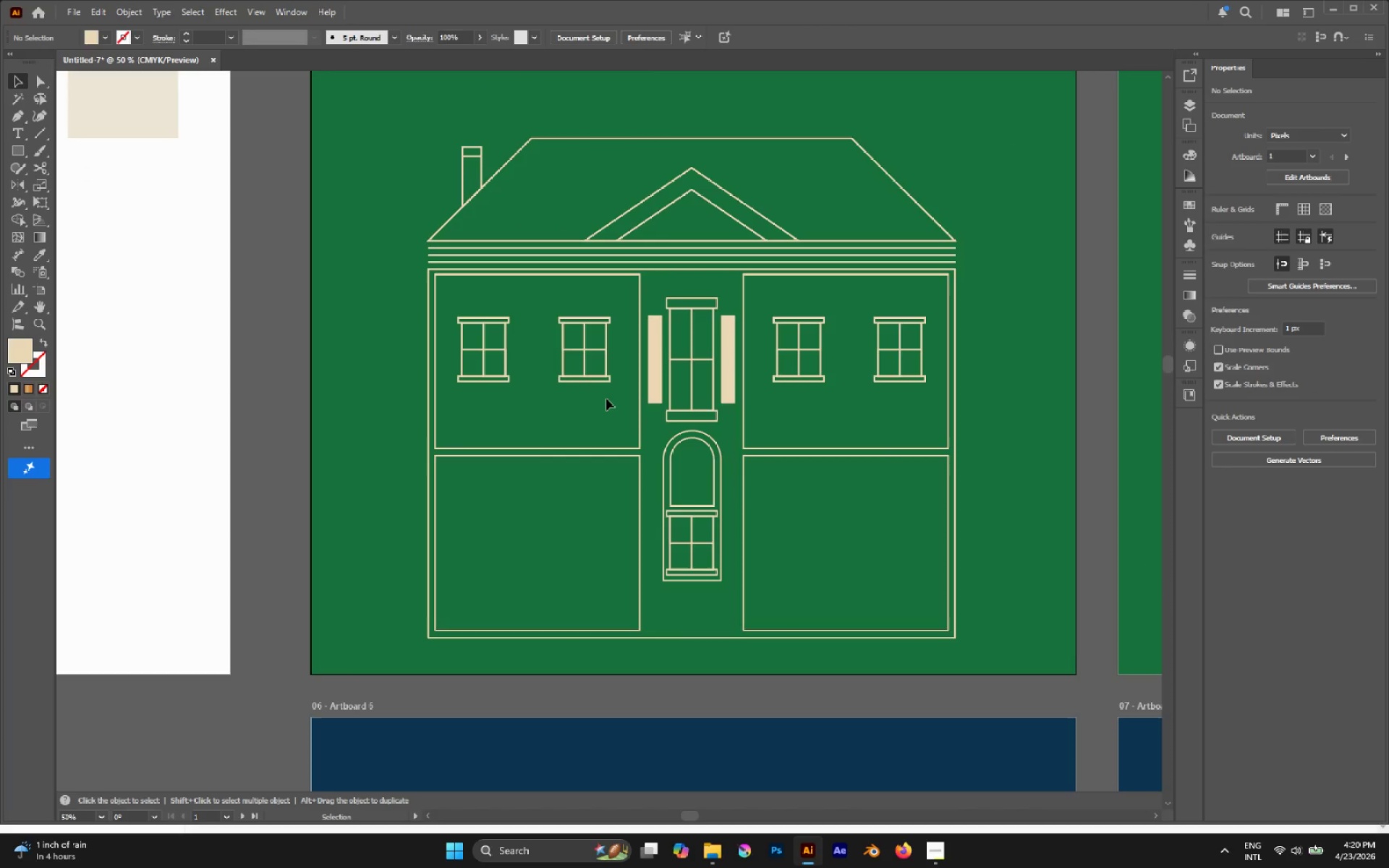 
left_click([944, 853])